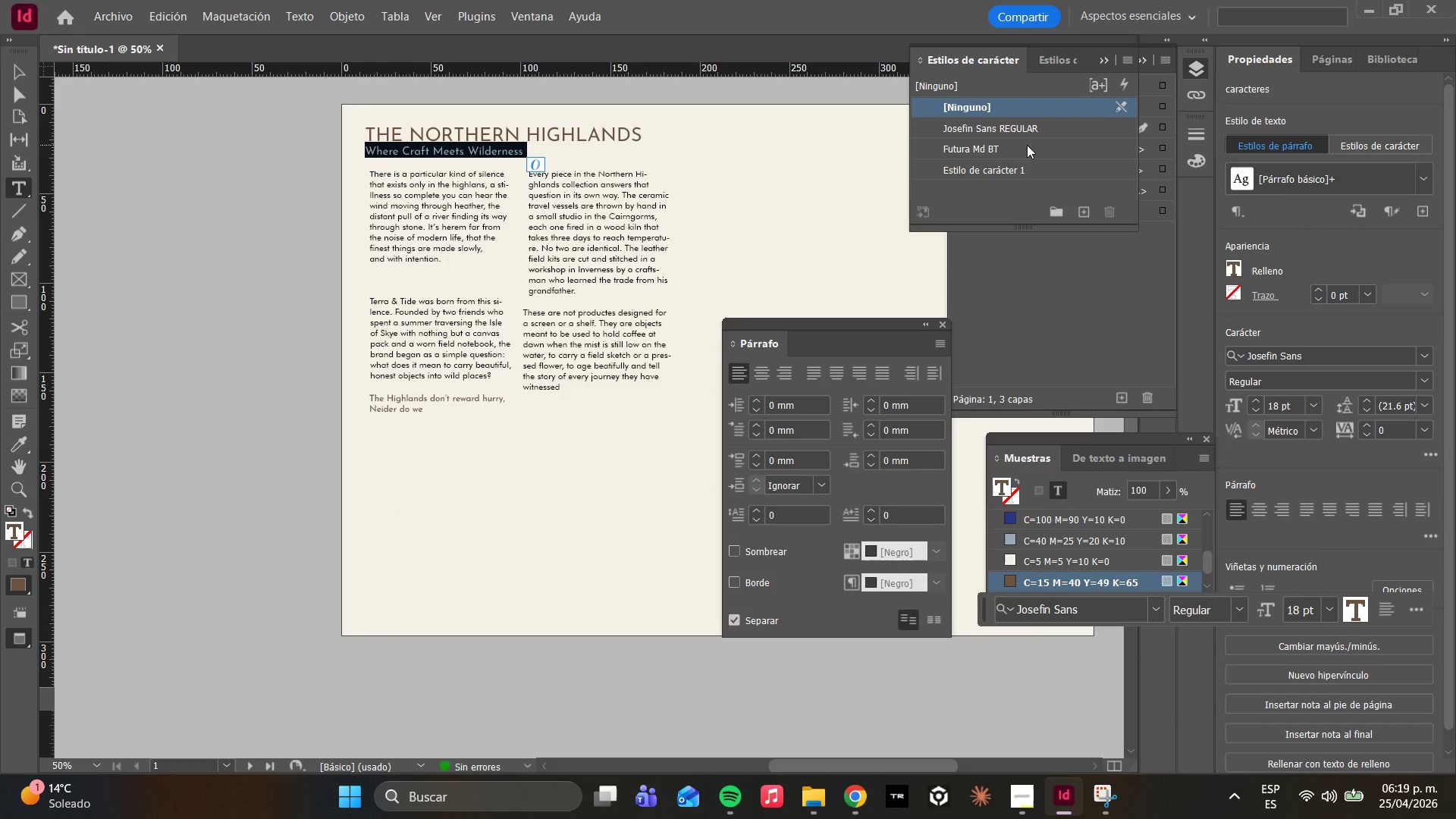 
double_click([1015, 171])
 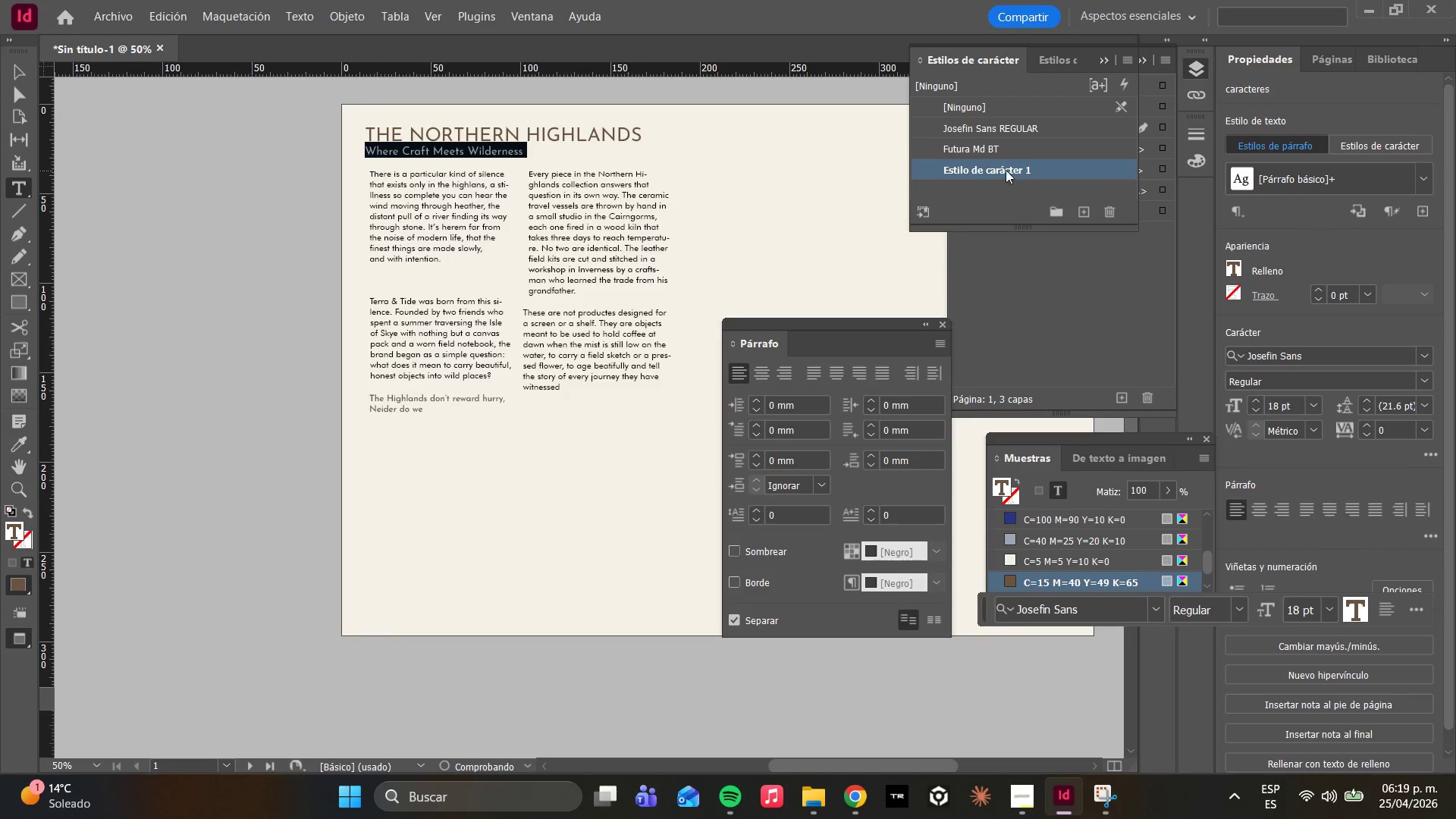 
triple_click([1003, 168])
 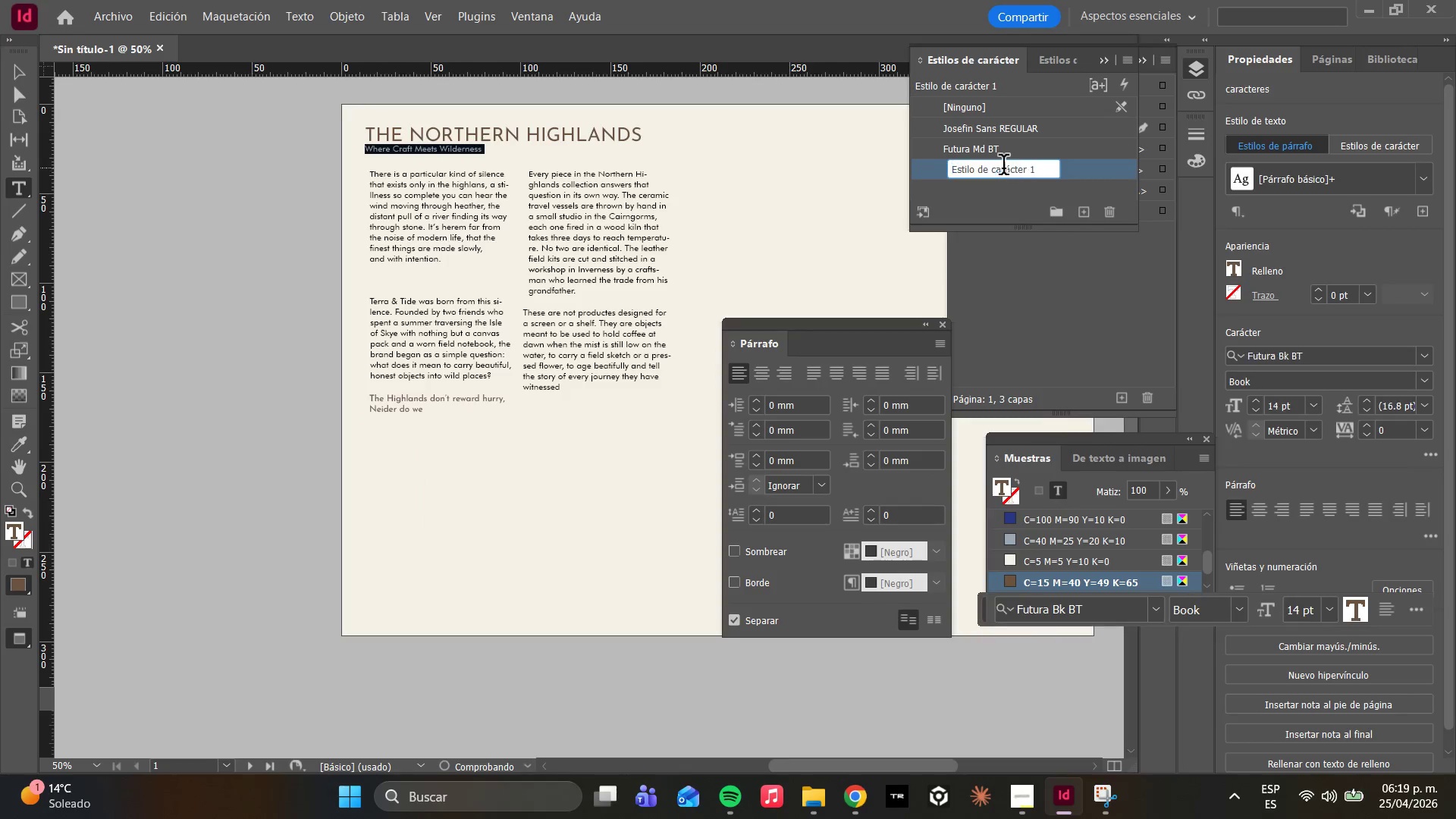 
triple_click([1003, 168])
 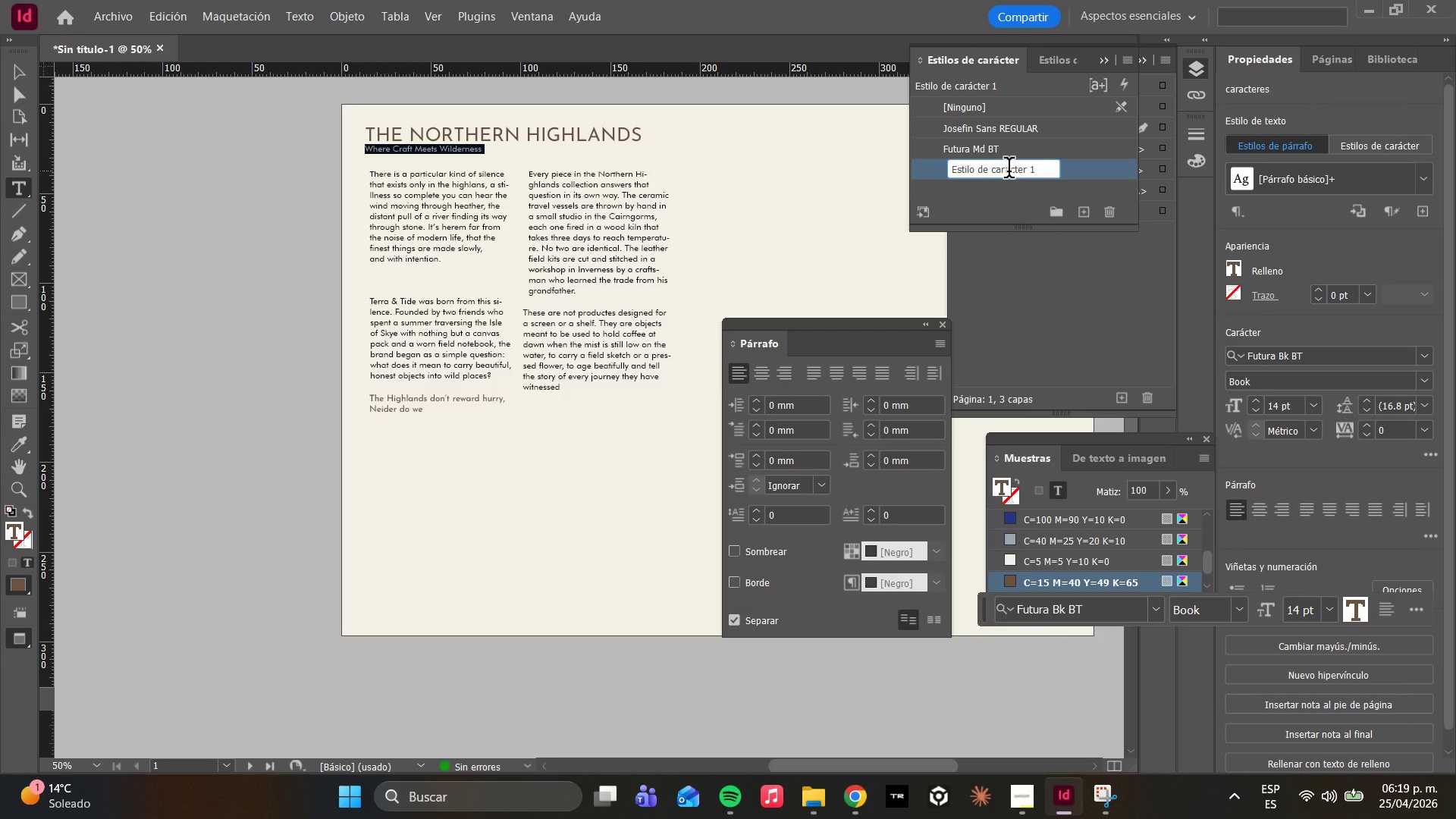 
left_click([1009, 171])
 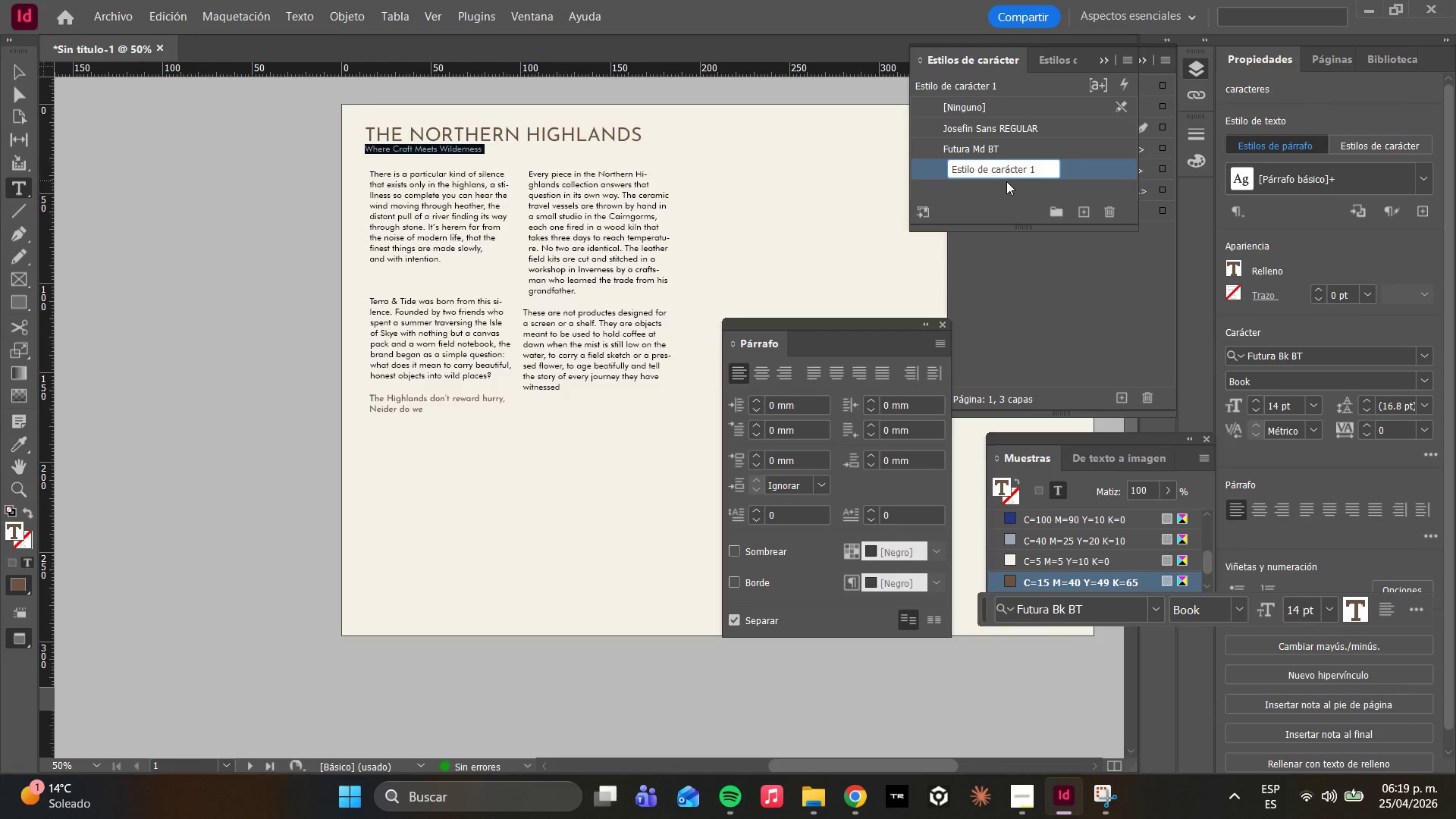 
key(CapsLock)
 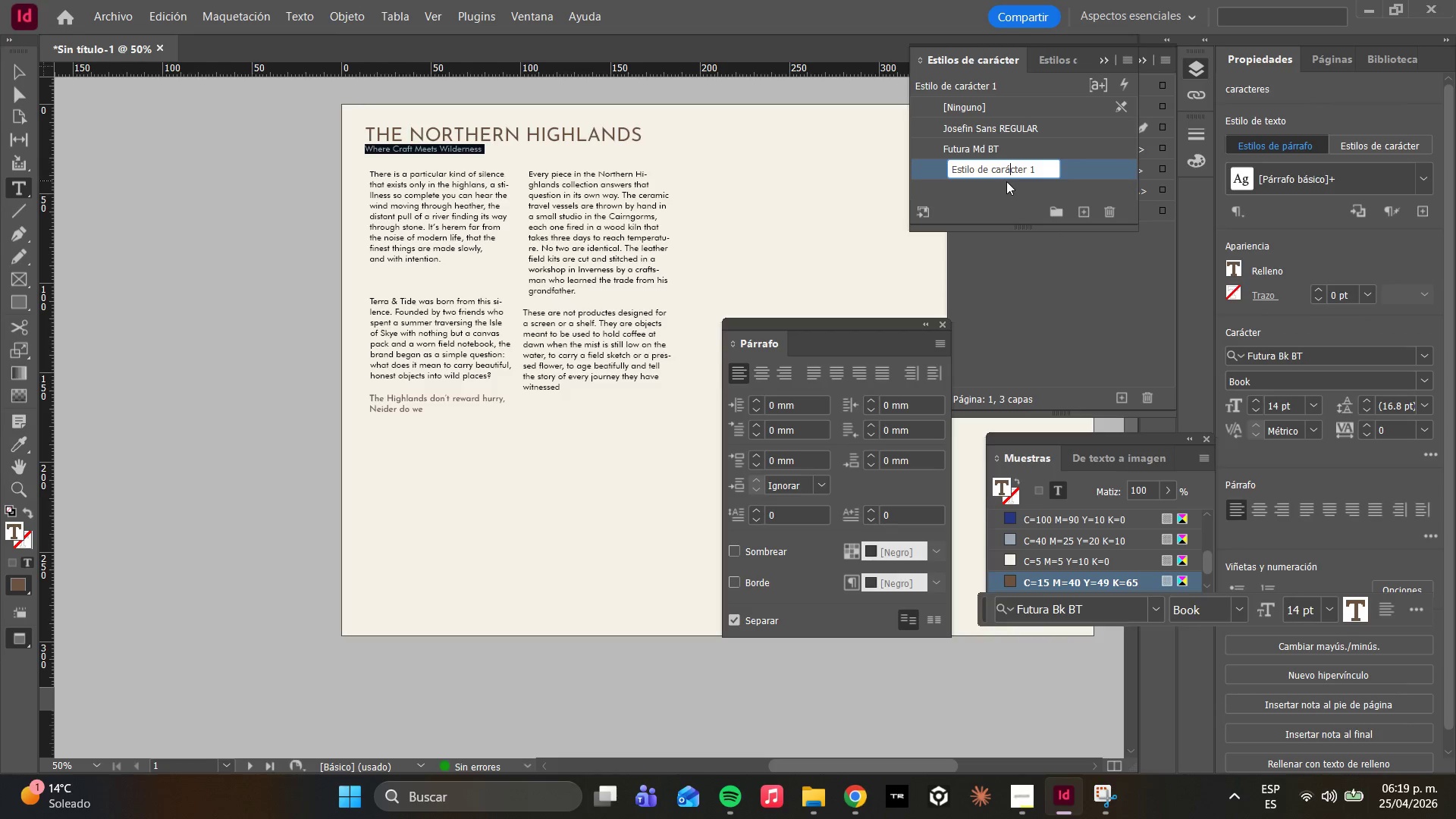 
key(J)
 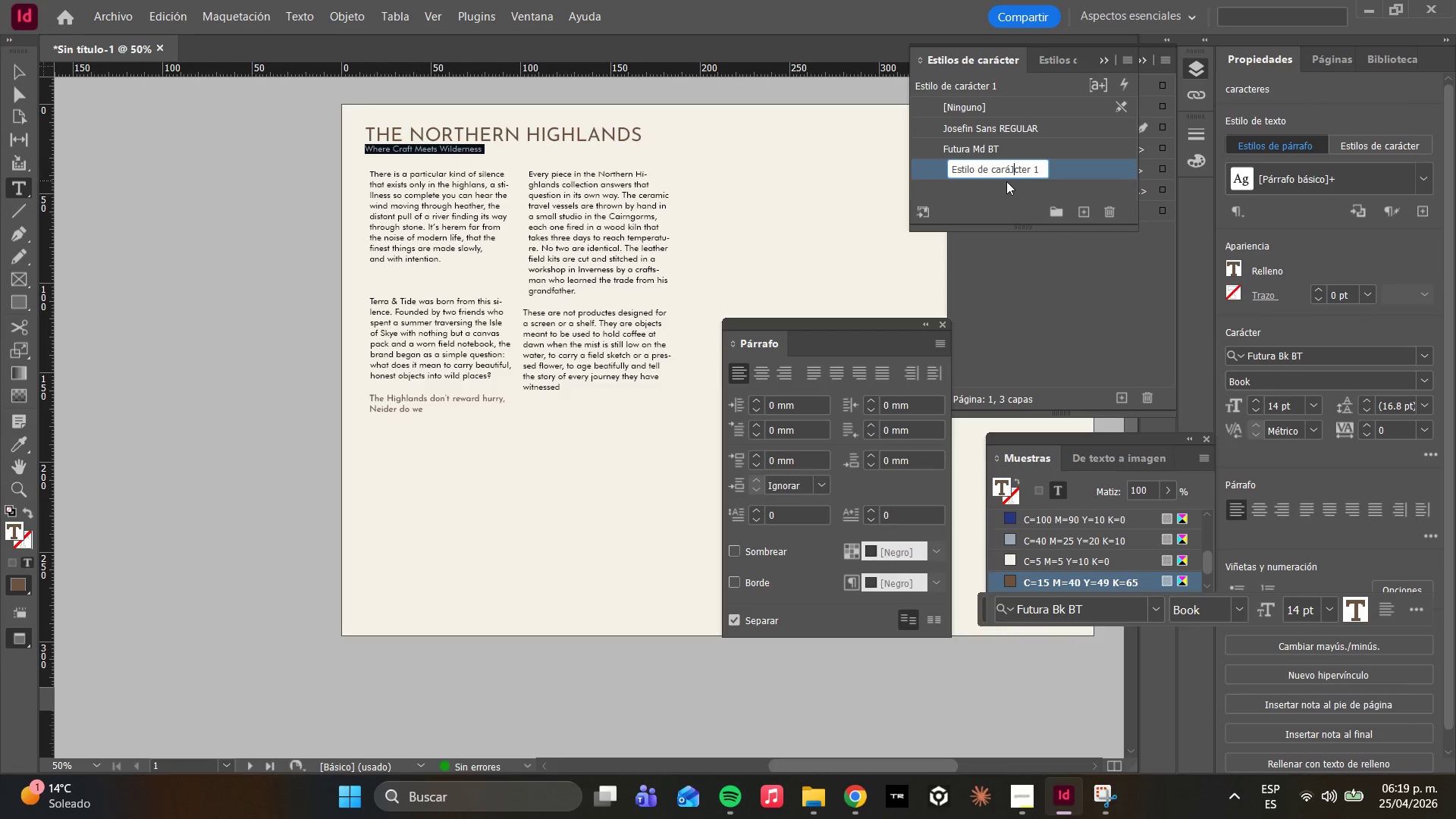 
key(CapsLock)
 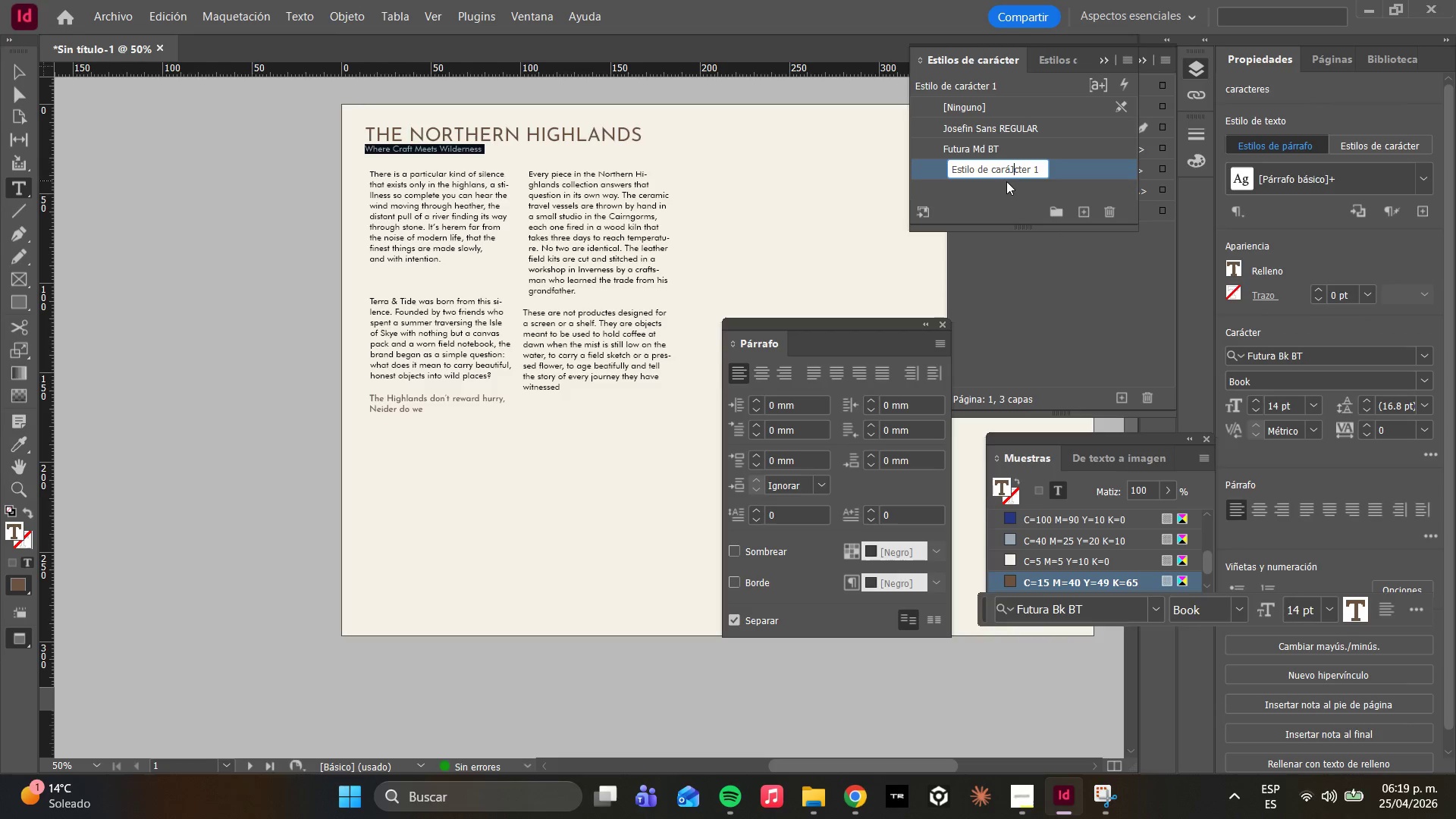 
hold_key(key=ArrowRight, duration=0.86)
 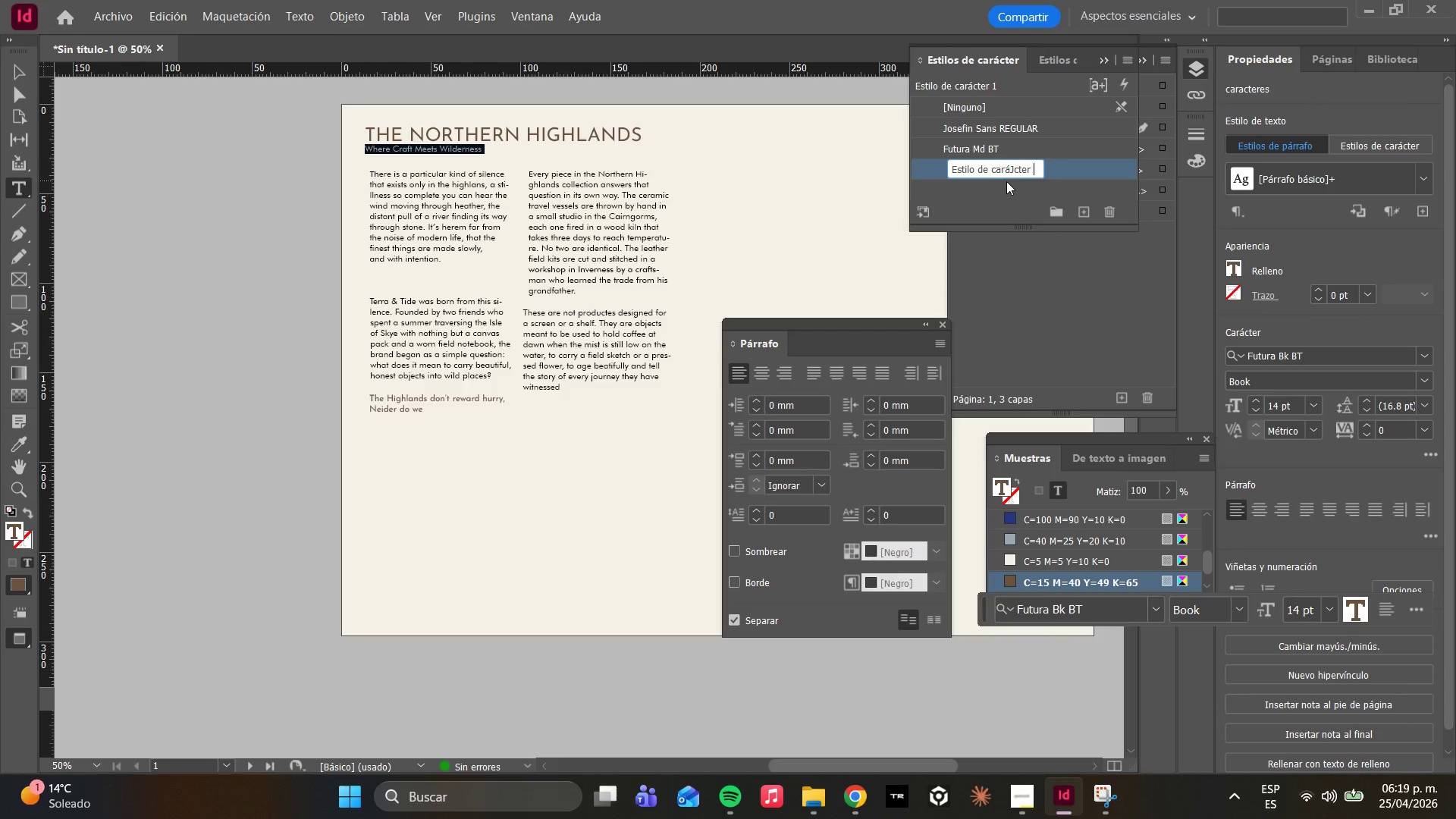 
hold_key(key=Backspace, duration=1.39)
 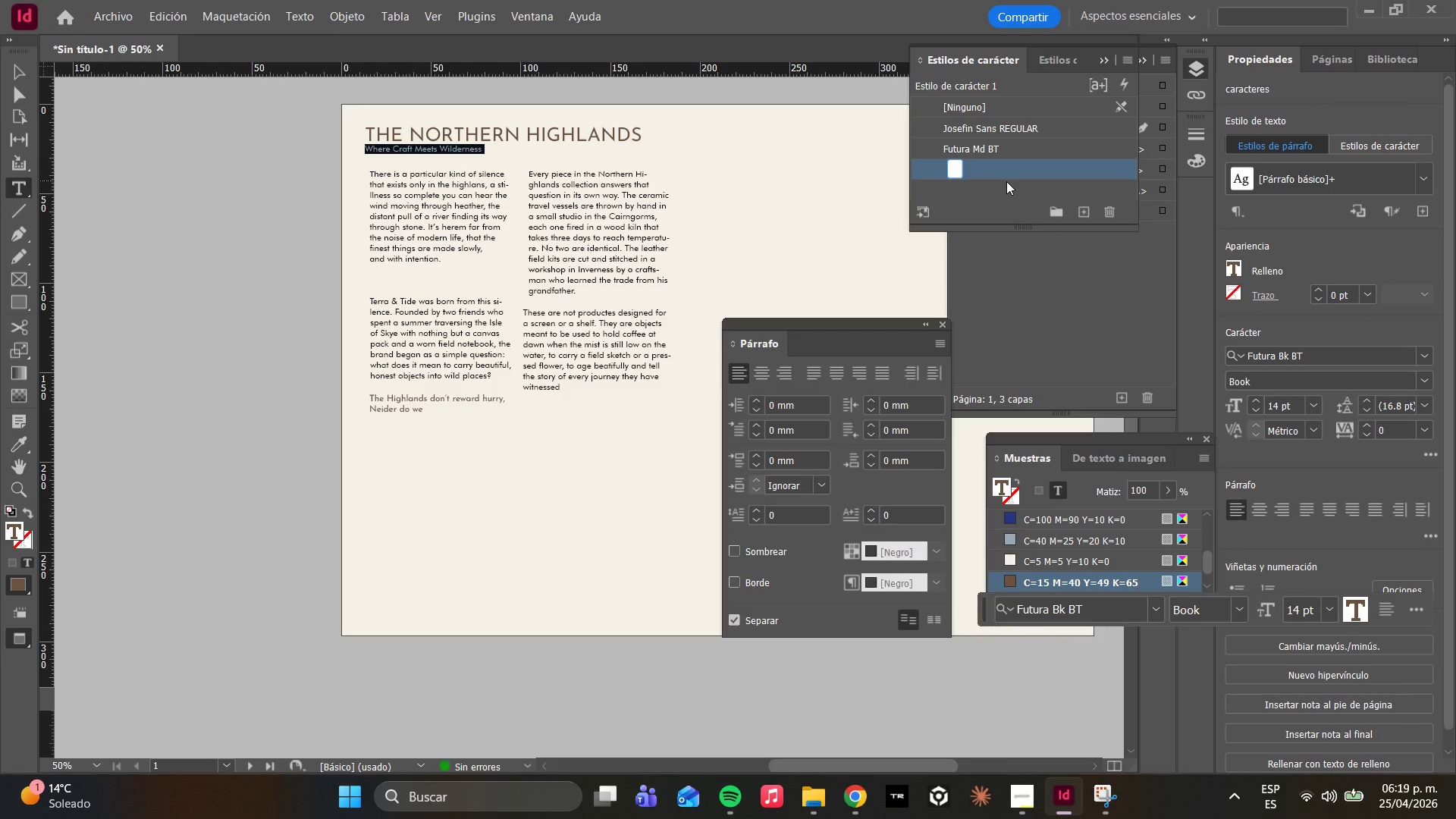 
type(Josefin chan)
key(Backspace)
type(OA)
key(Backspace)
type(SEFU[Home])
key(Backspace)
 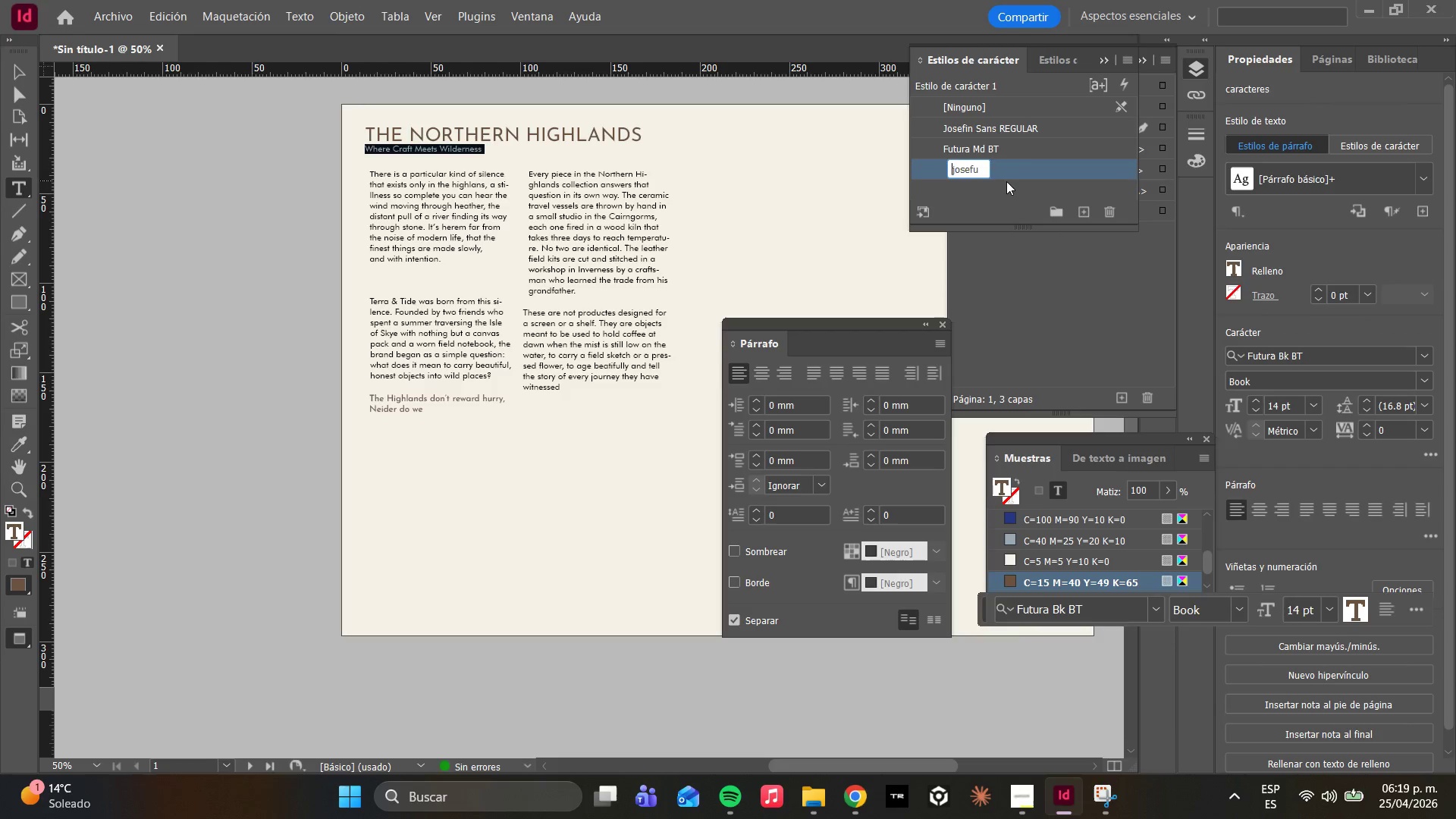 
left_click([984, 167])
 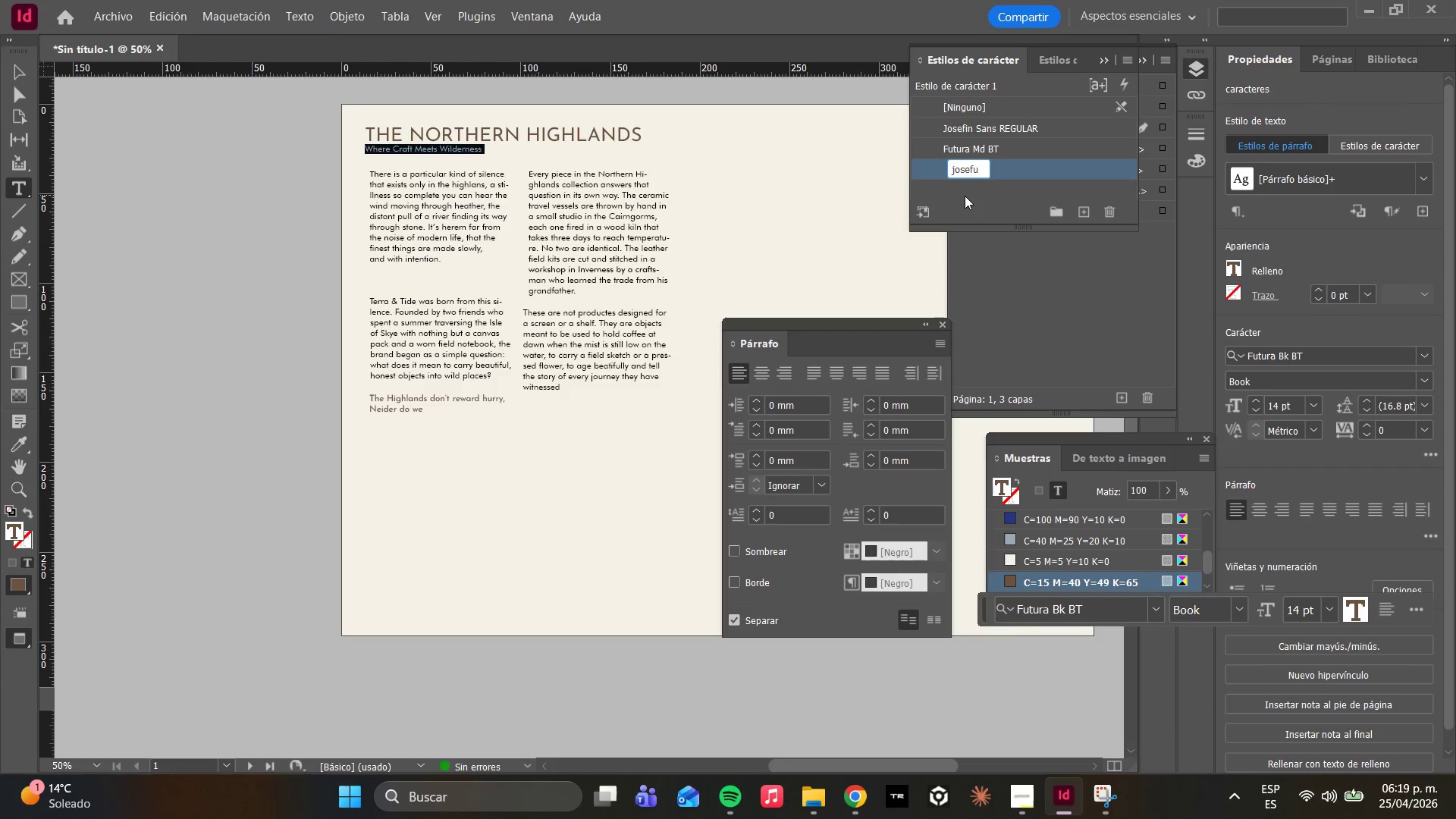 
key(Backspace)
type(in Sna)
key(Backspace)
key(Backspace)
type(ans)
 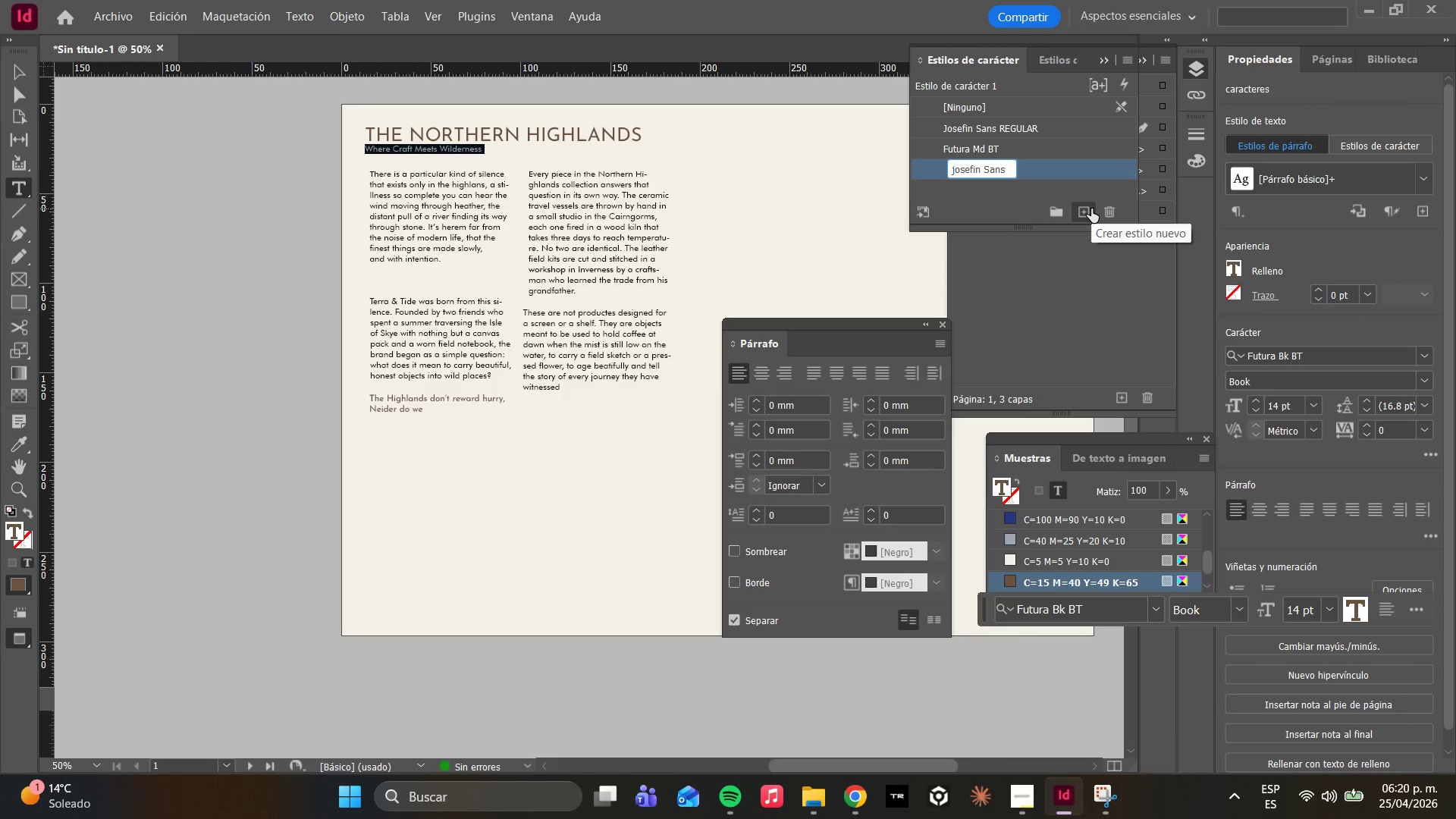 
left_click([1091, 209])
 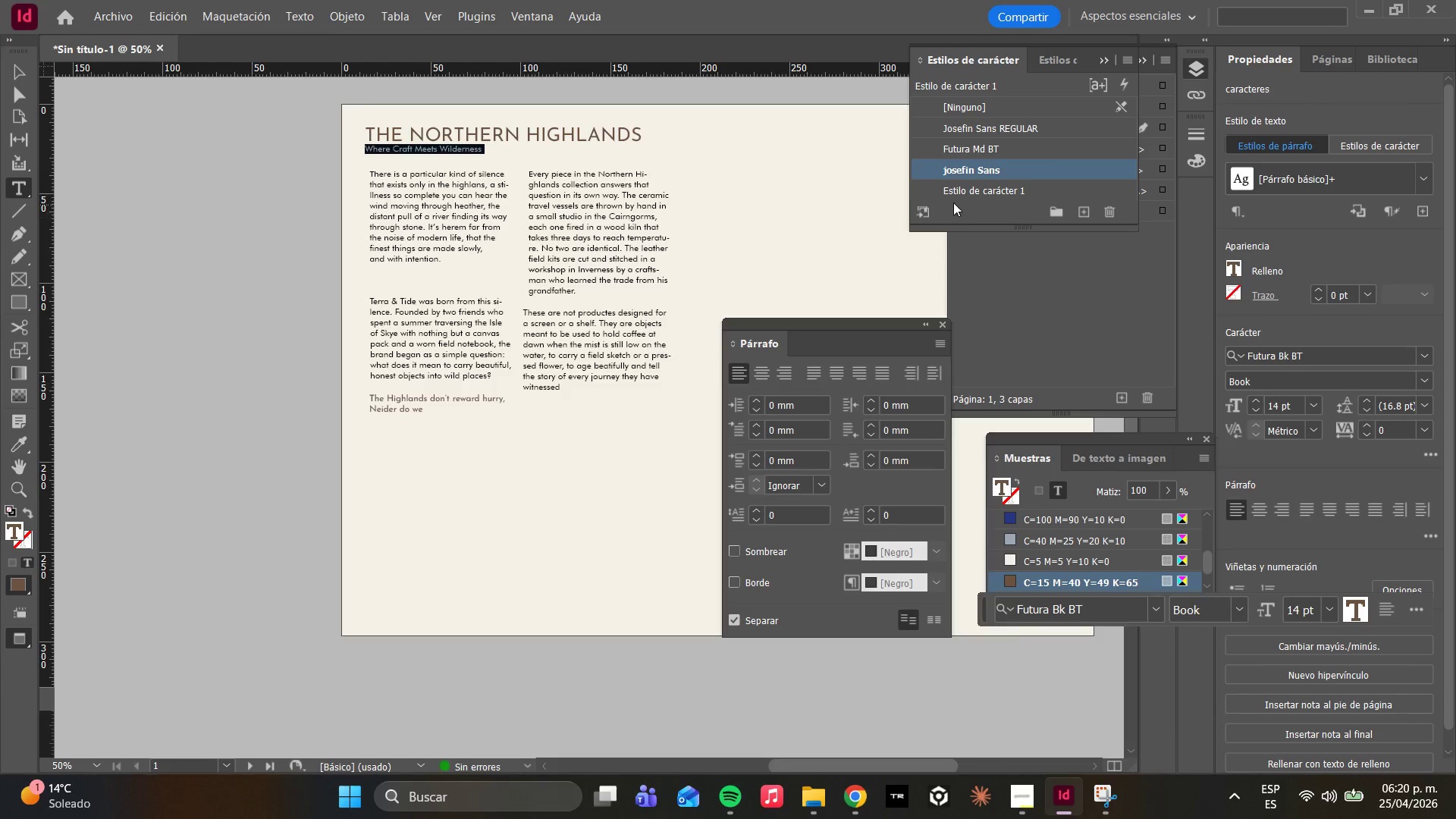 
double_click([960, 185])
 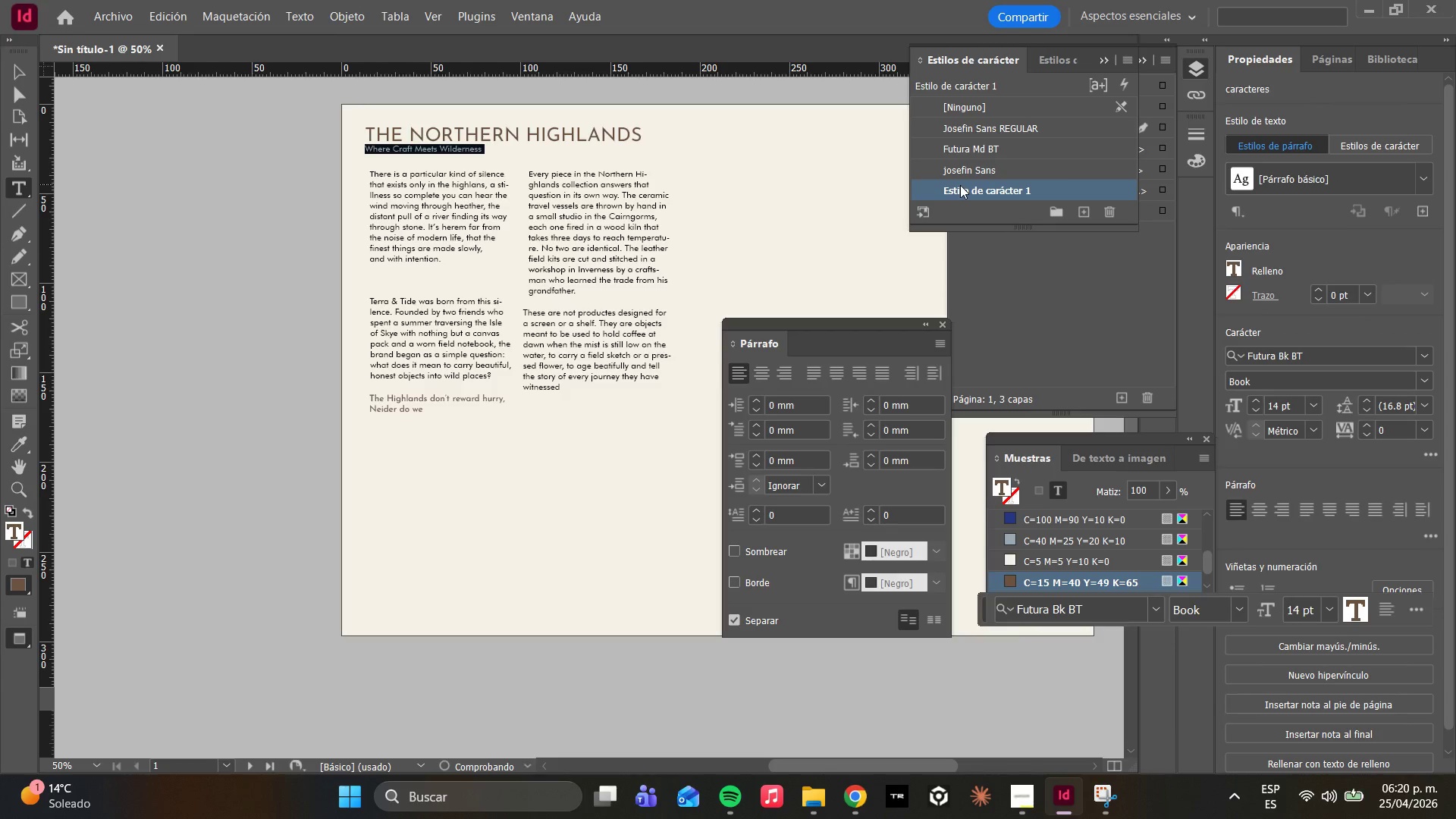 
triple_click([961, 184])
 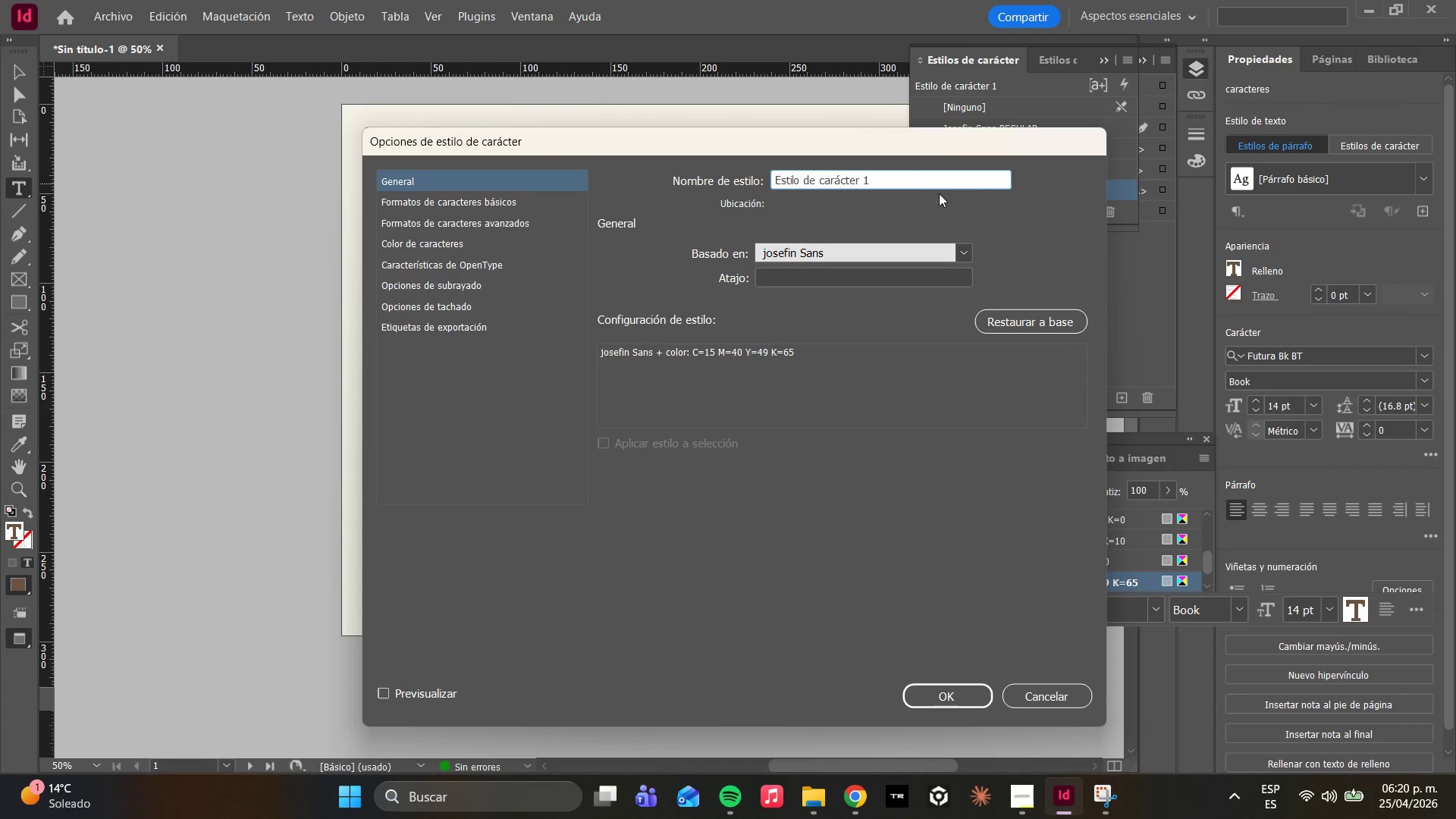 
triple_click([961, 184])
 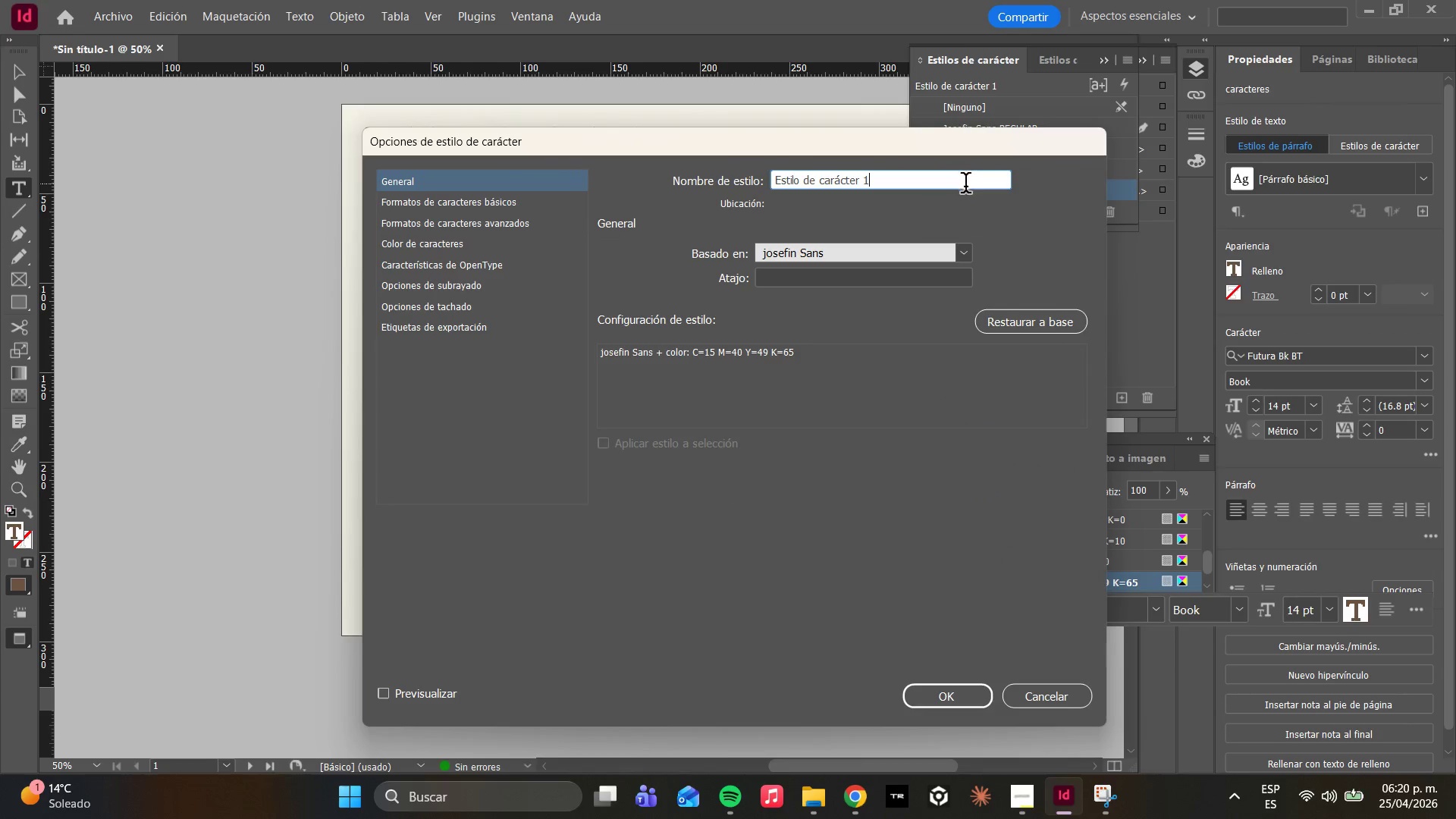 
left_click_drag(start_coordinate=[907, 177], to_coordinate=[735, 178])
 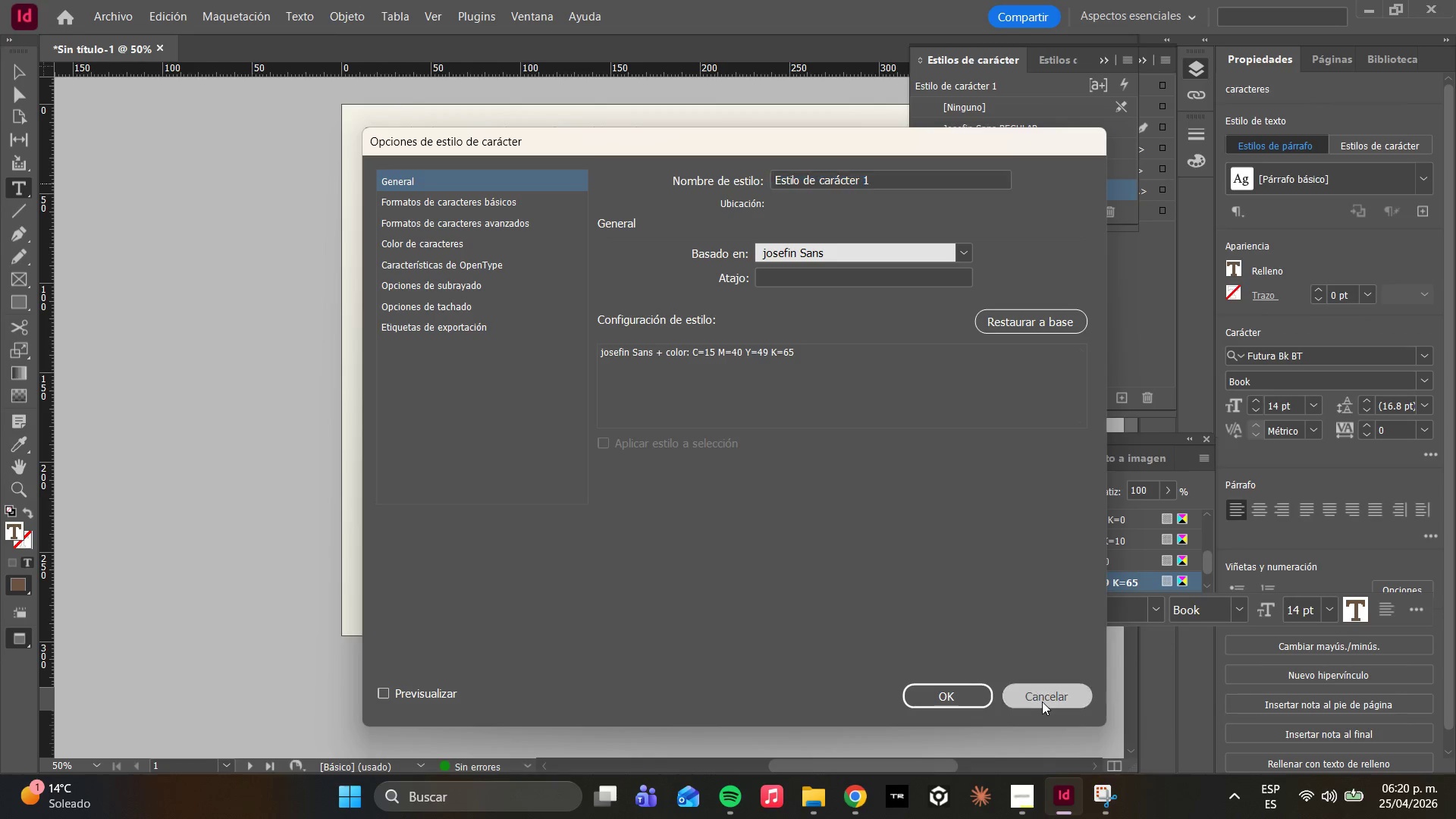 
wait(7.08)
 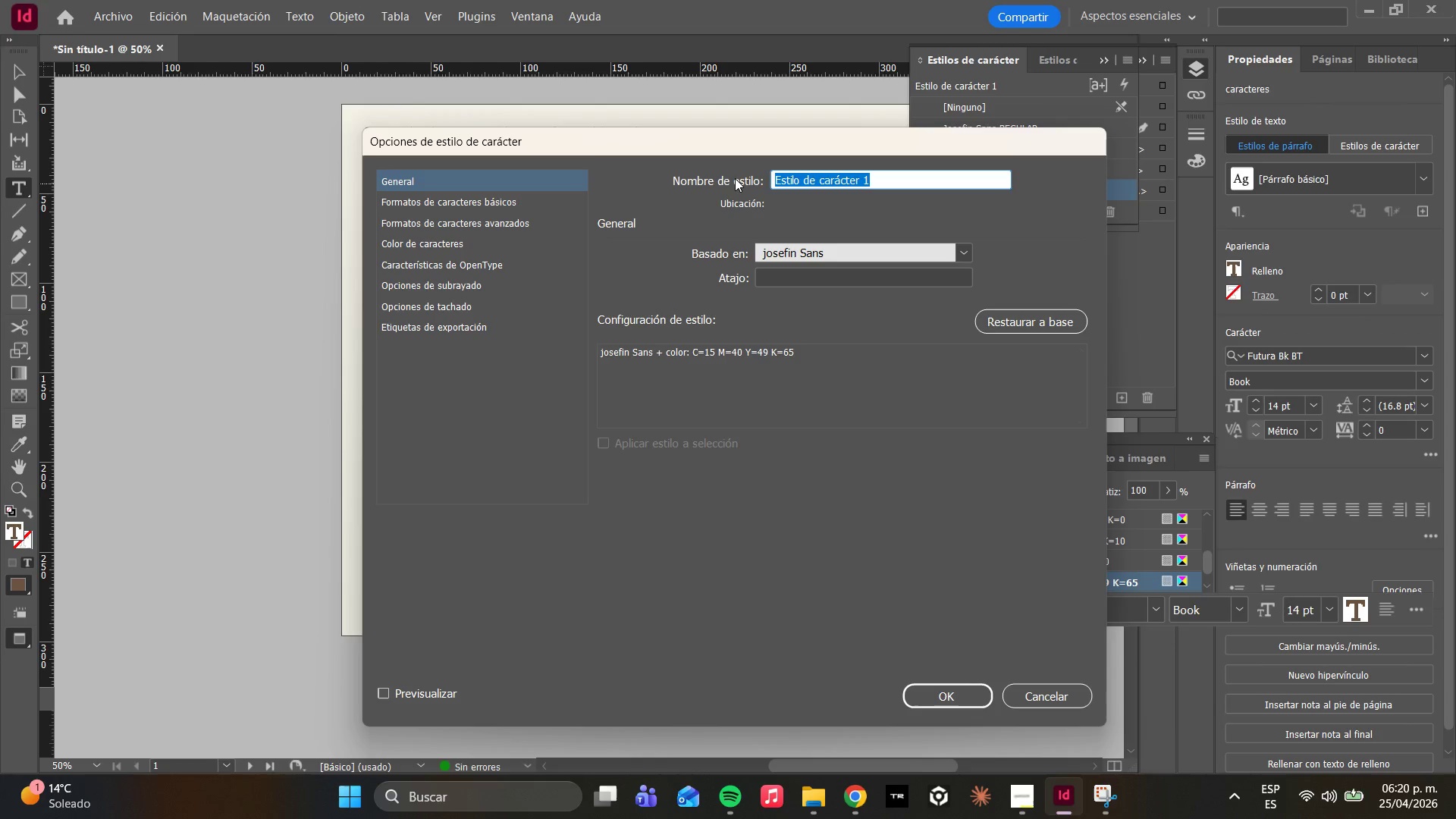 
left_click([14, 96])
 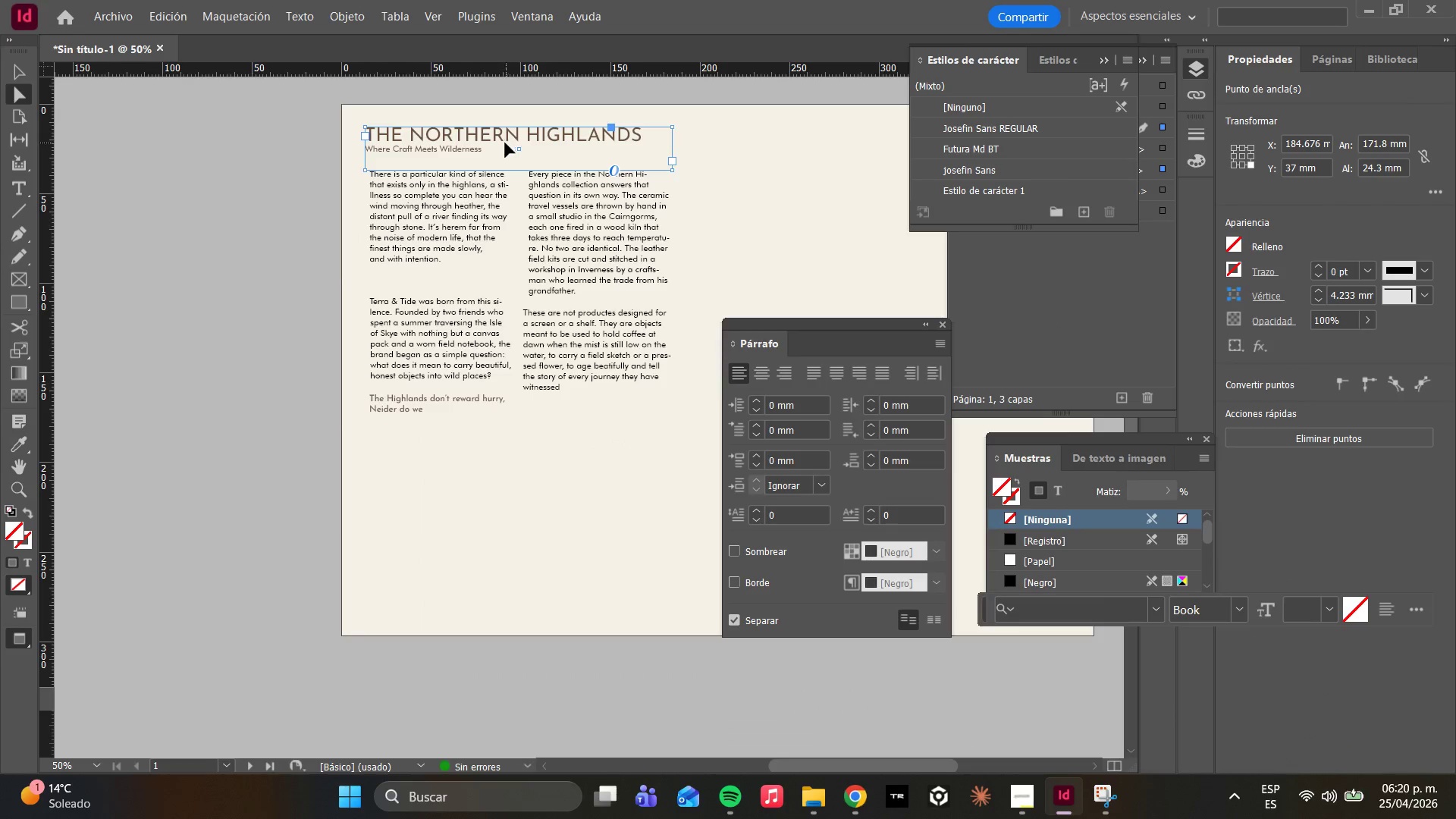 
double_click([497, 135])
 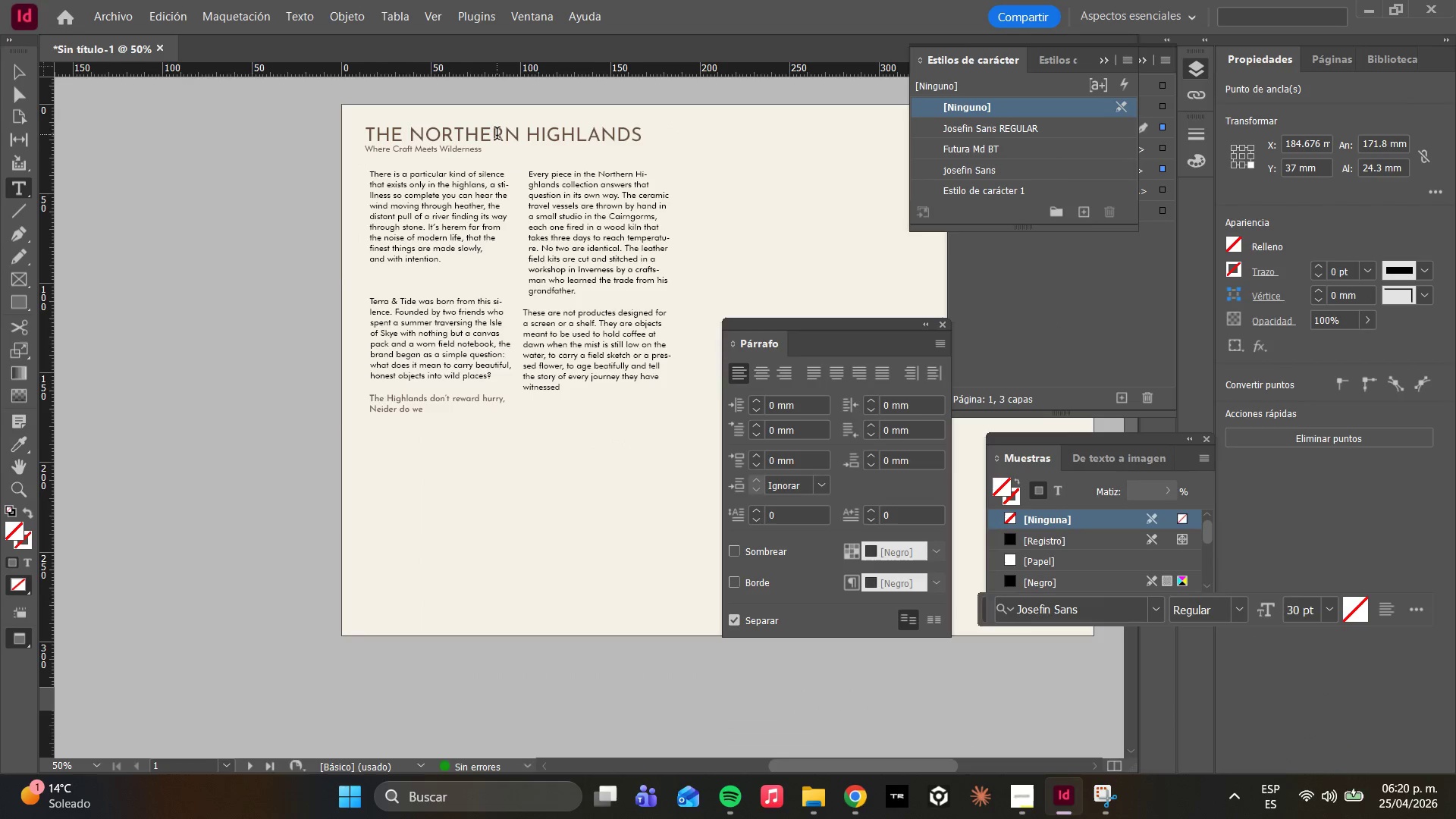 
triple_click([497, 135])
 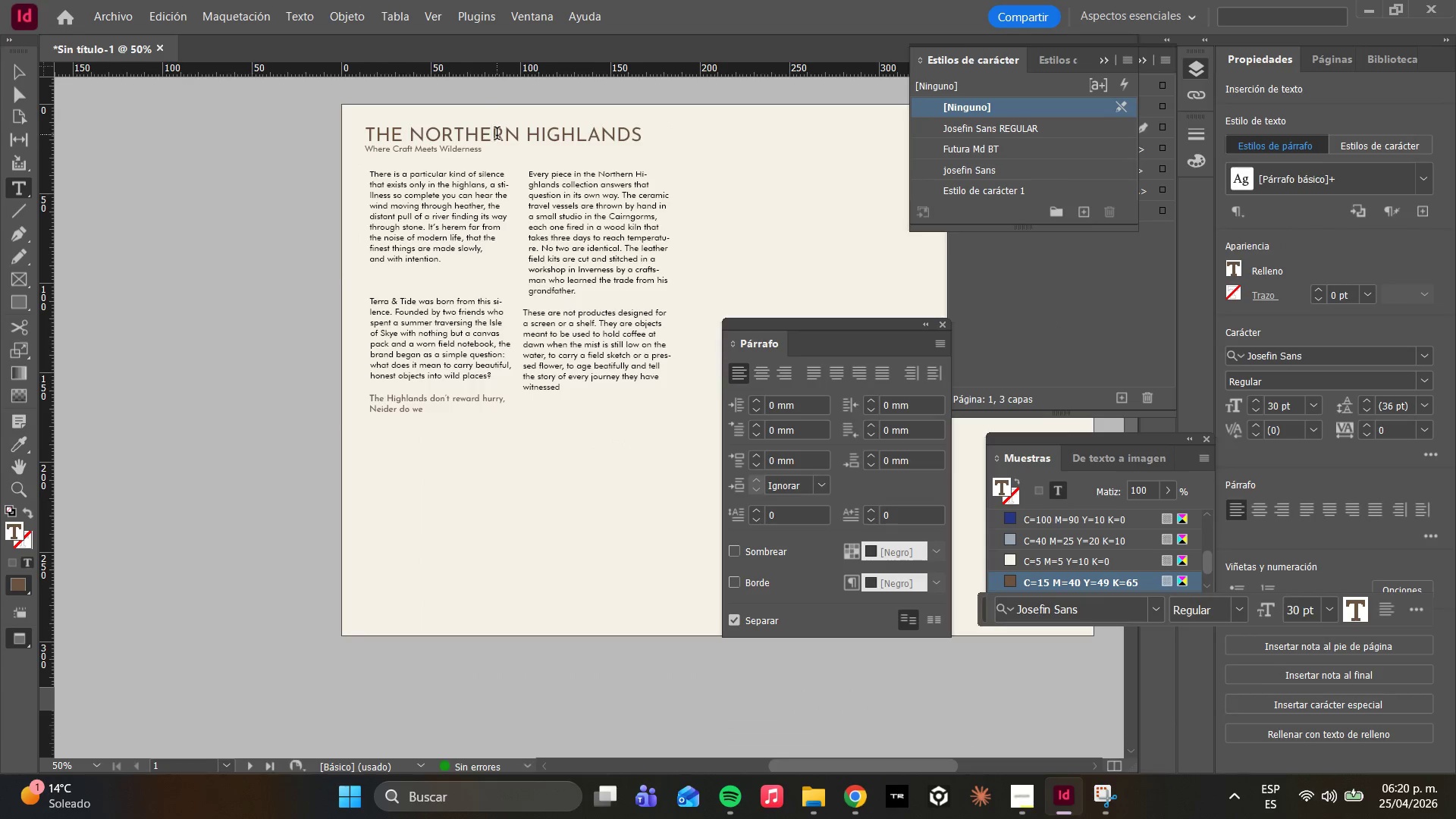 
double_click([497, 135])
 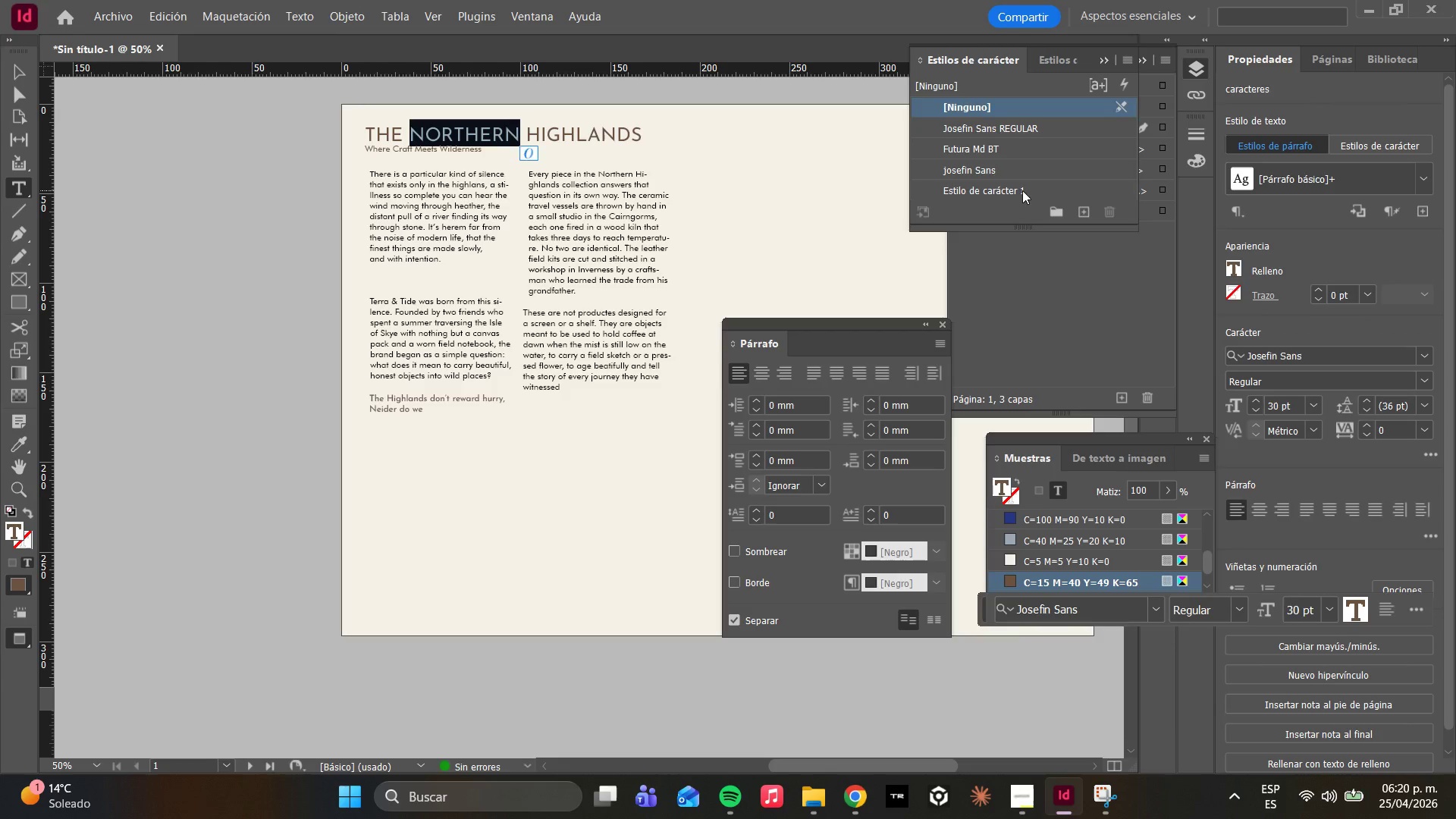 
double_click([1021, 190])
 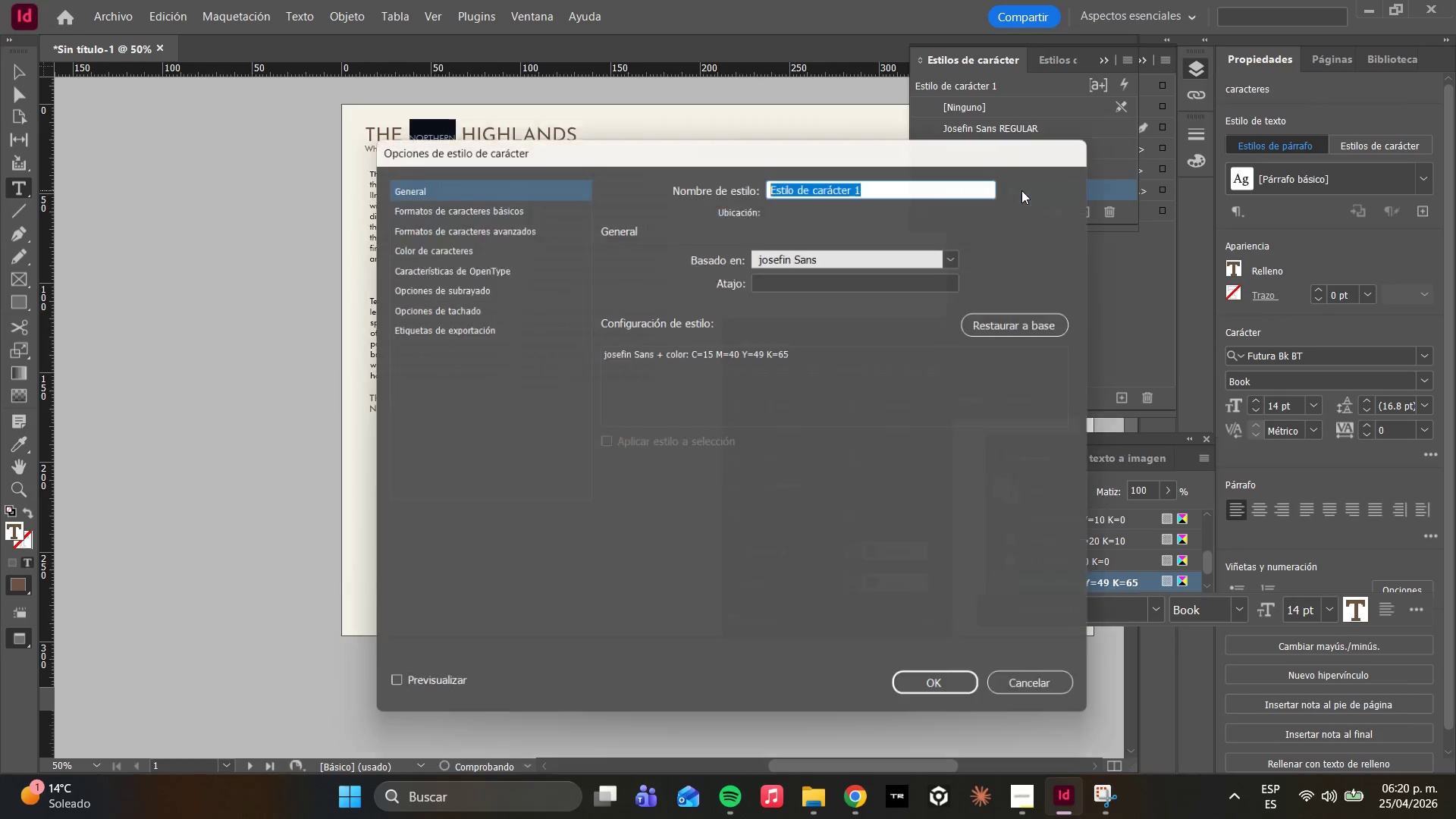 
triple_click([1021, 190])
 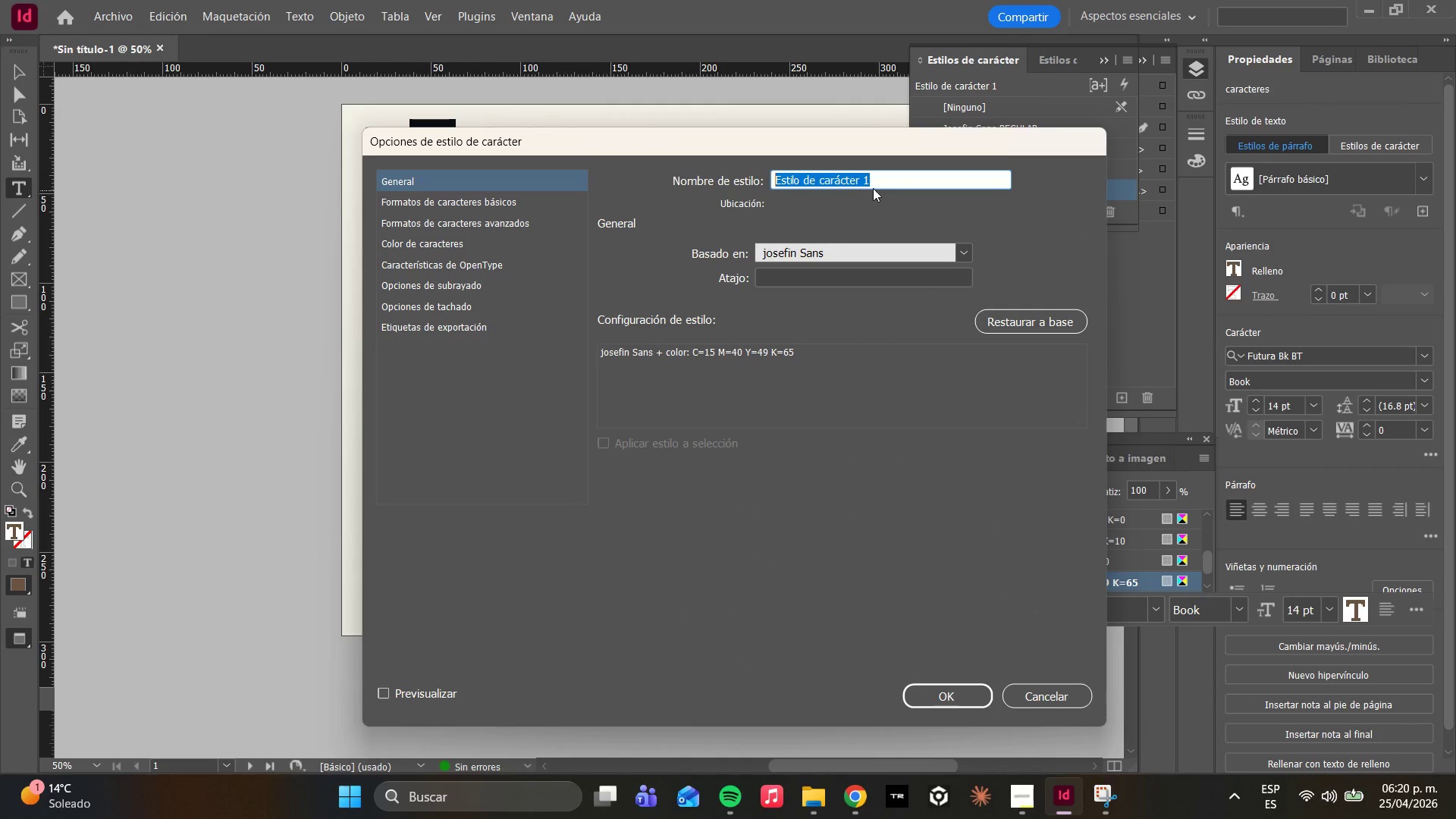 
type(ti)
key(Backspace)
key(Backspace)
type(TITULO)
key(Backspace)
 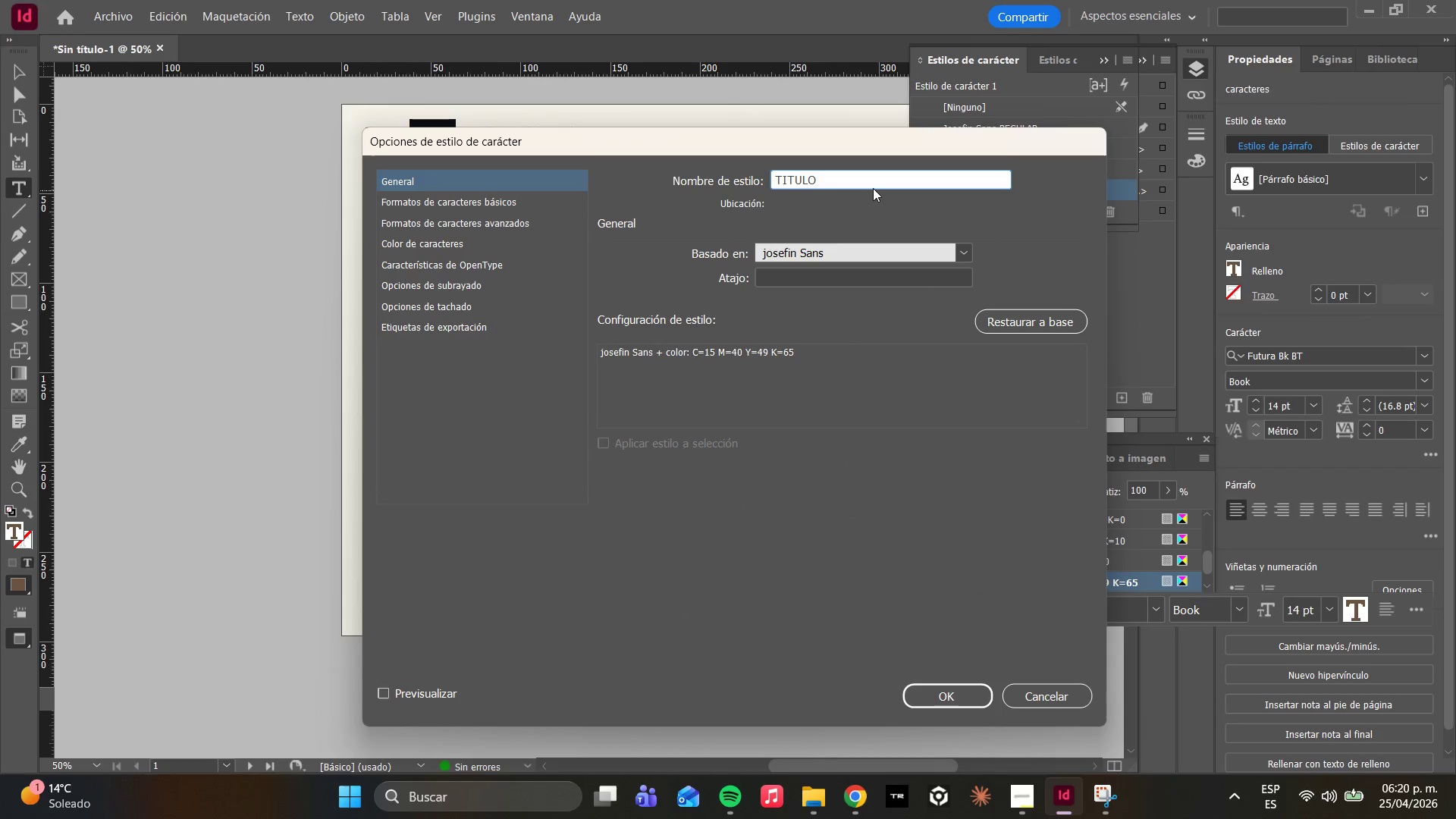 
hold_key(key=Home, duration=0.38)
 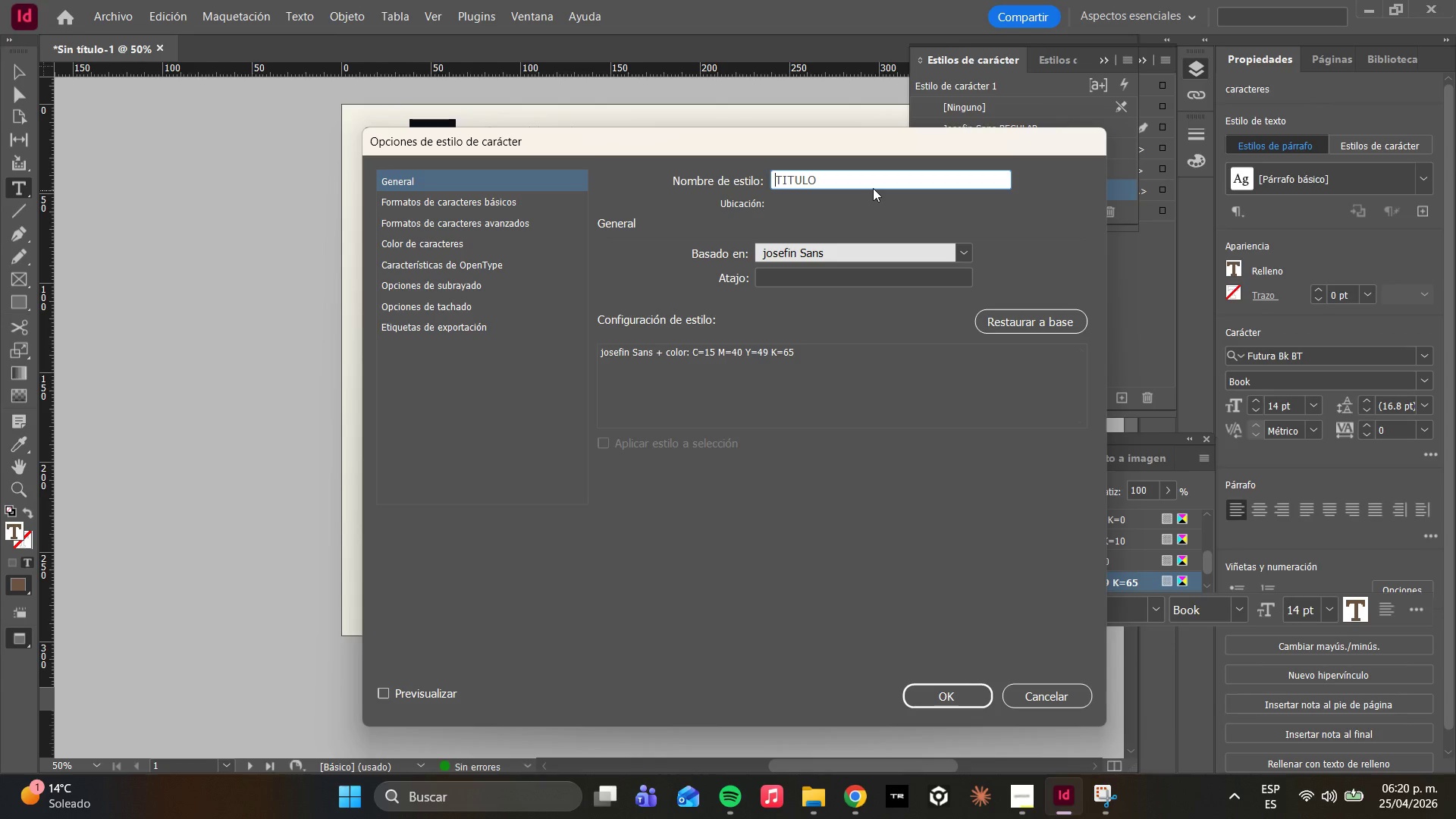 
hold_key(key=ArrowRight, duration=0.75)
 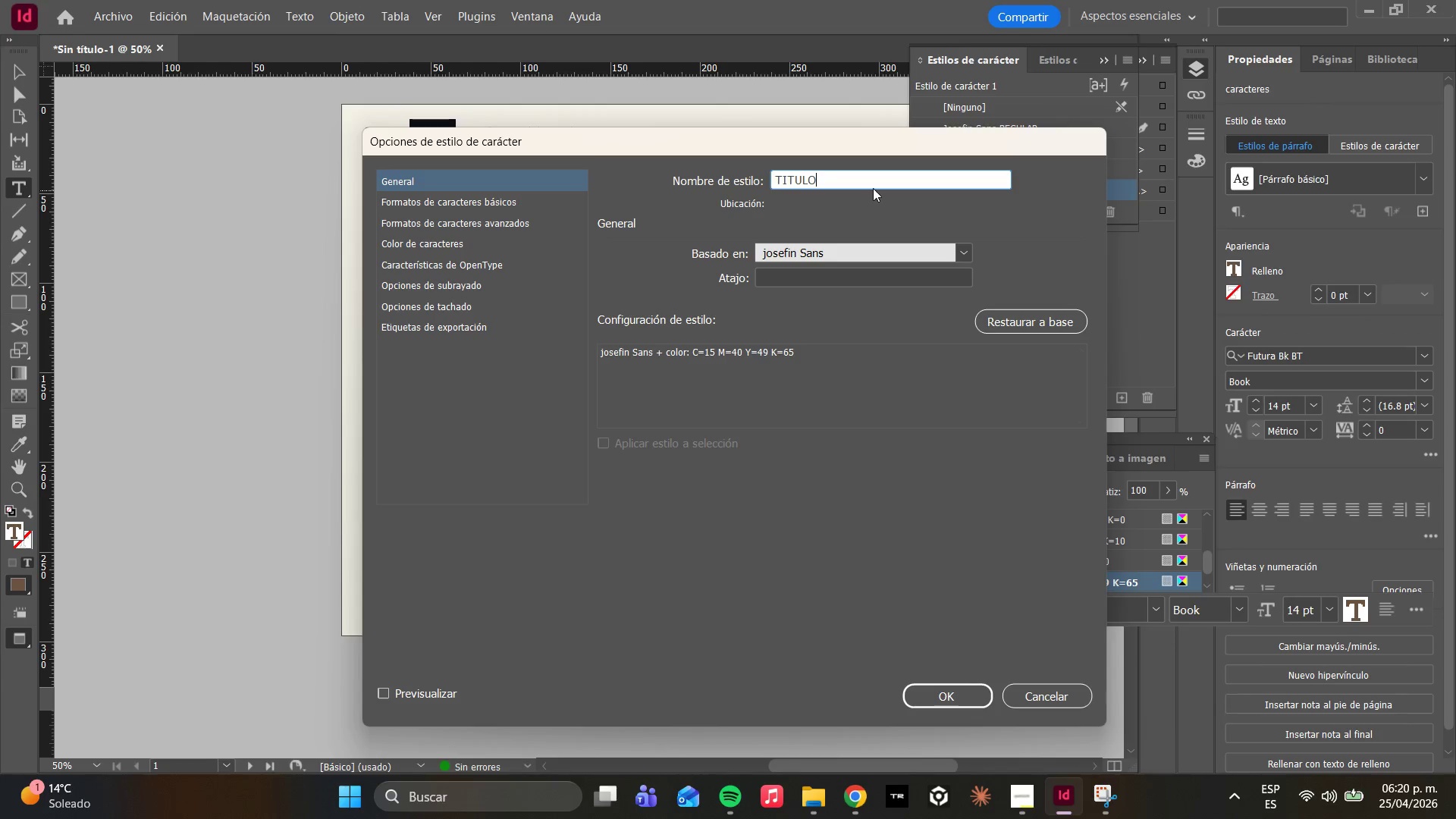 
hold_key(key=Backspace, duration=0.86)
 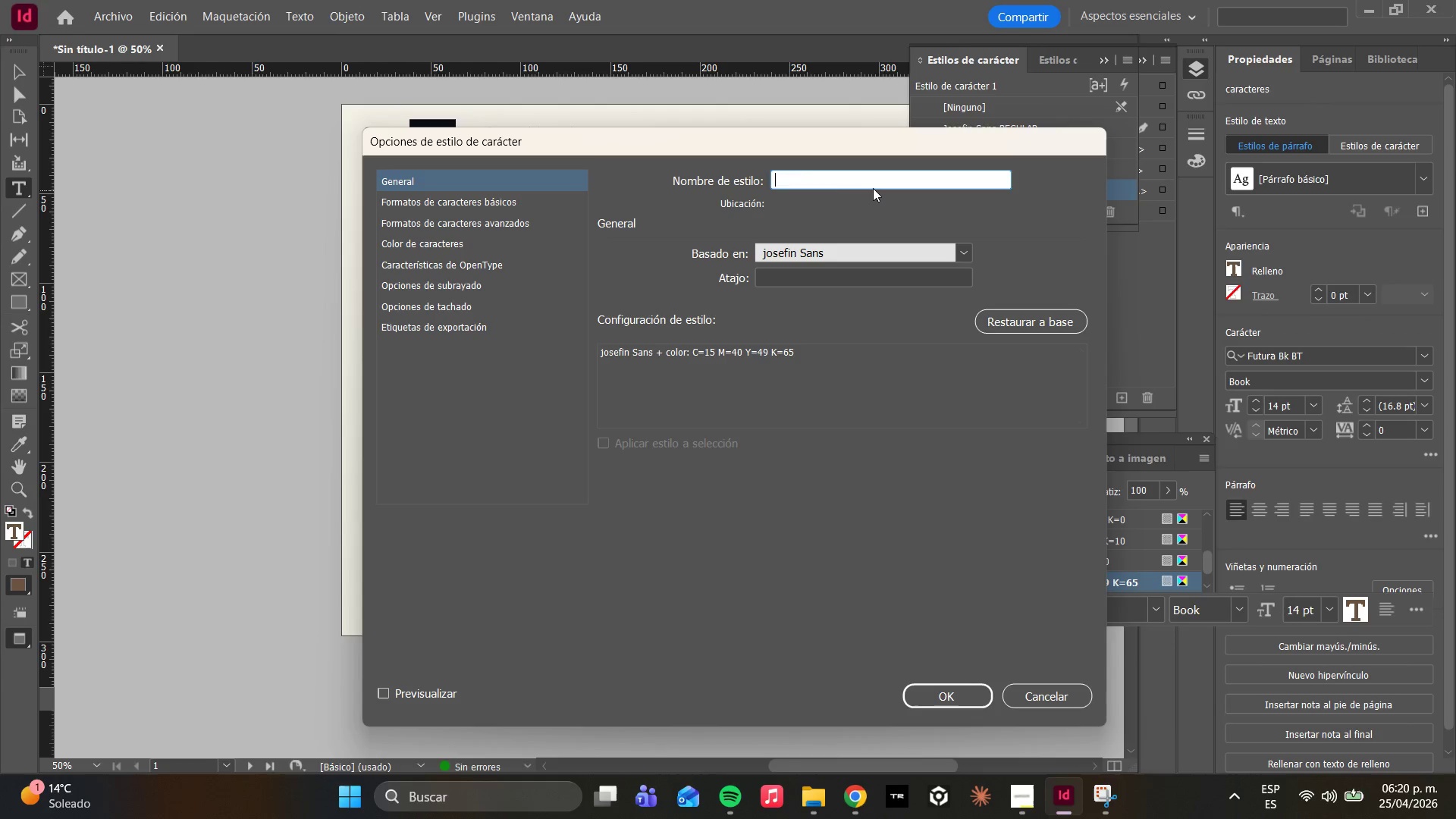 
type(HEADLINE)
 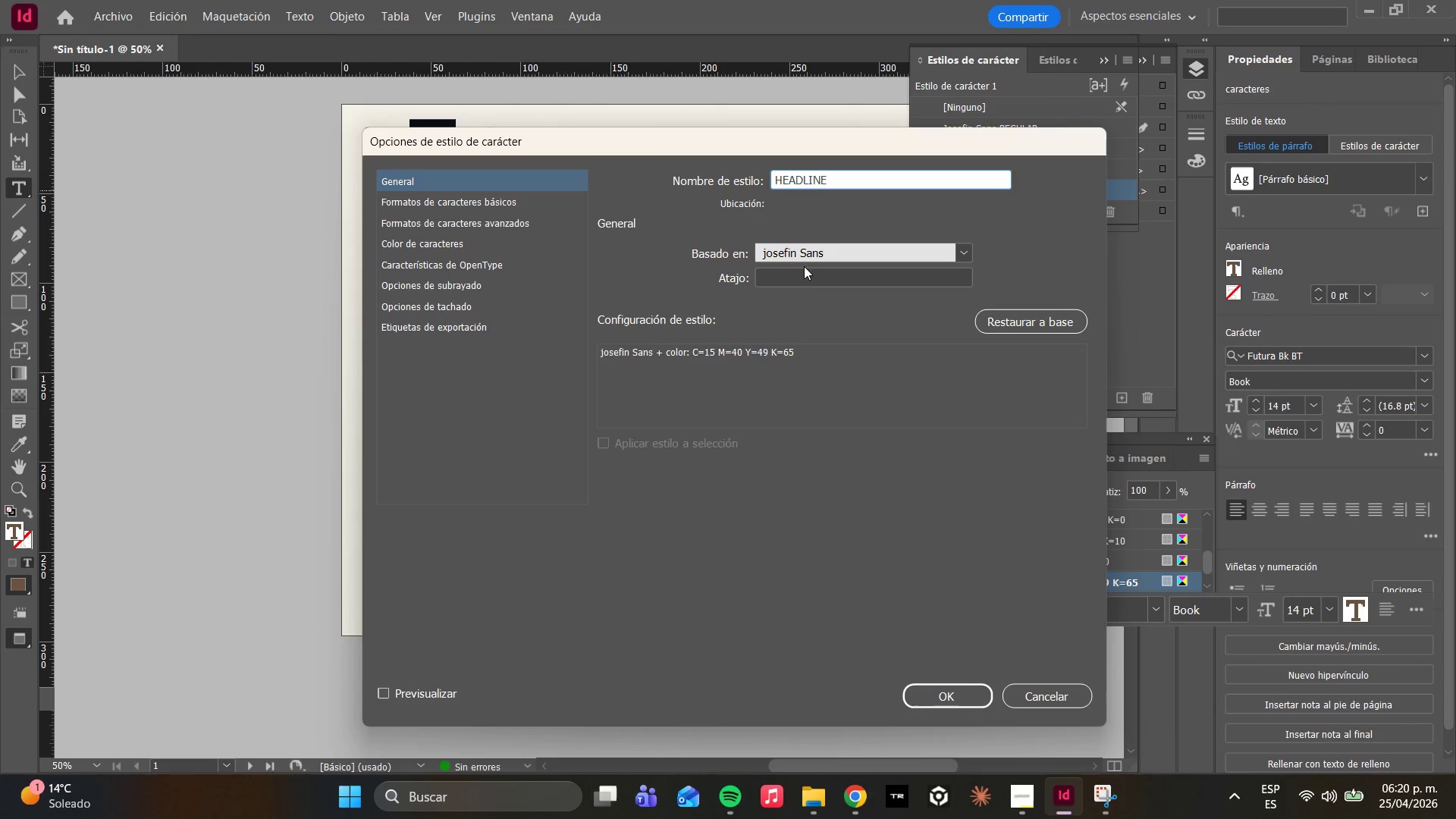 
double_click([831, 247])
 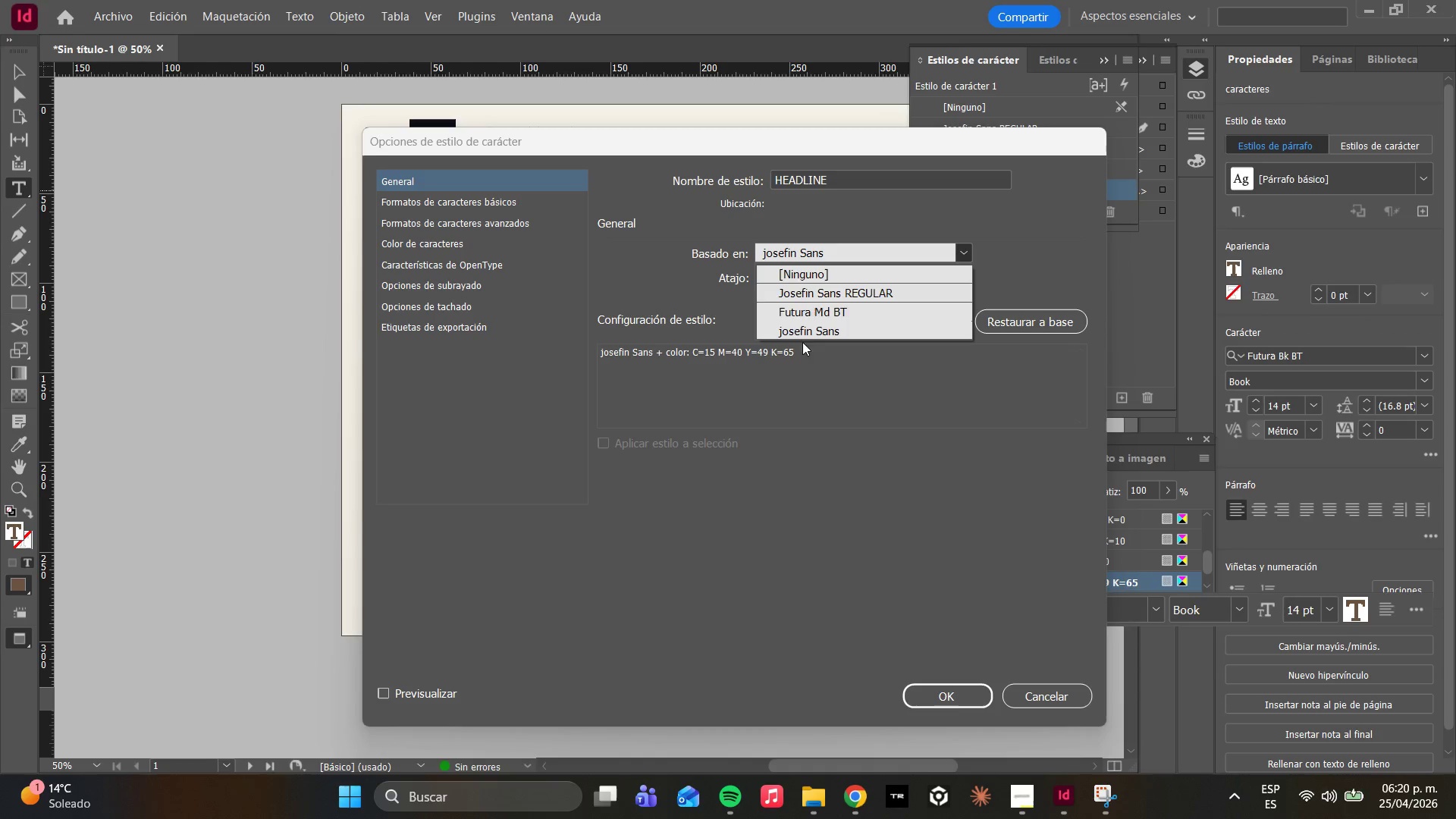 
left_click([798, 292])
 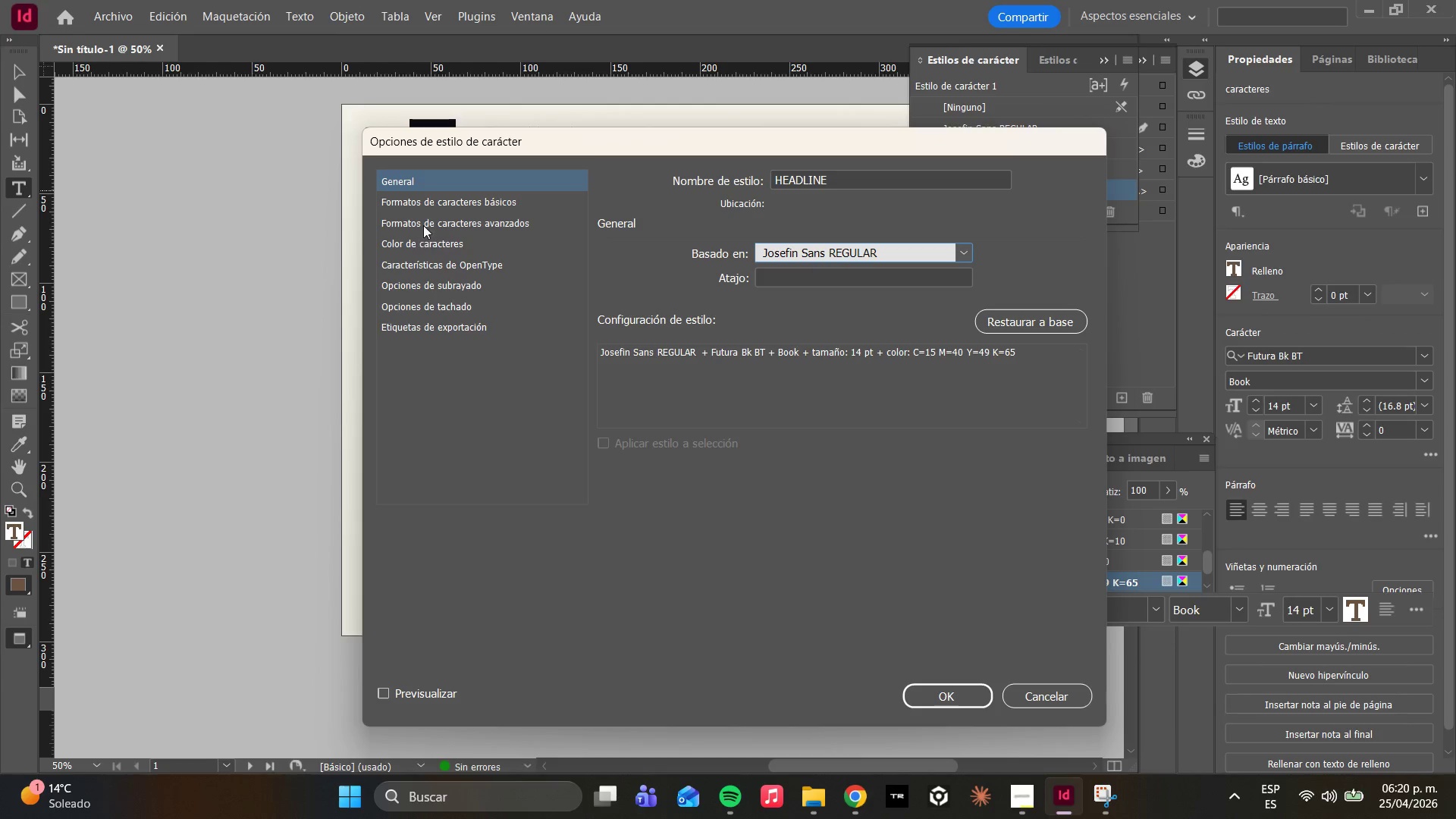 
left_click([428, 207])
 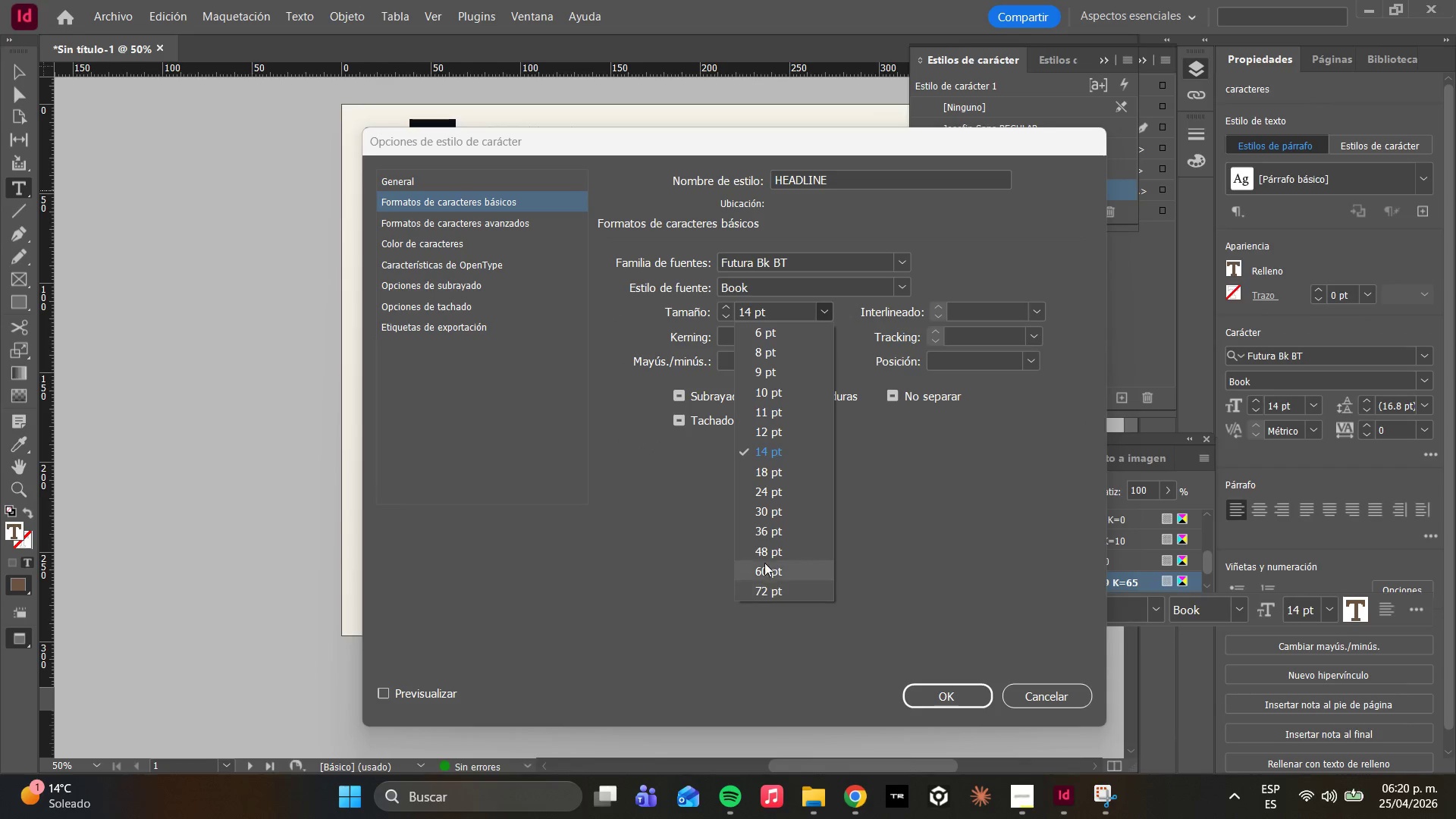 
left_click([752, 515])
 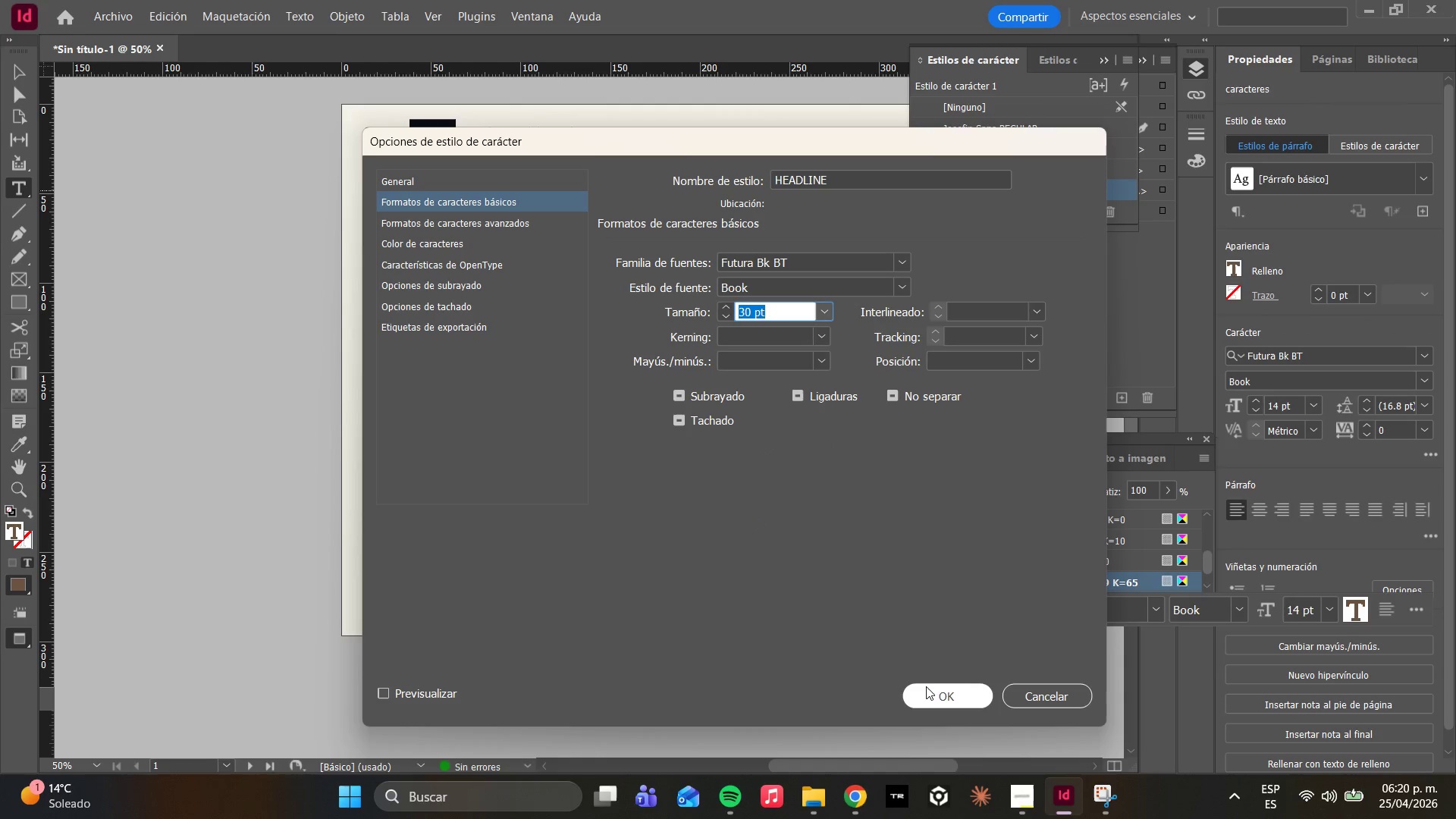 
left_click([926, 687])
 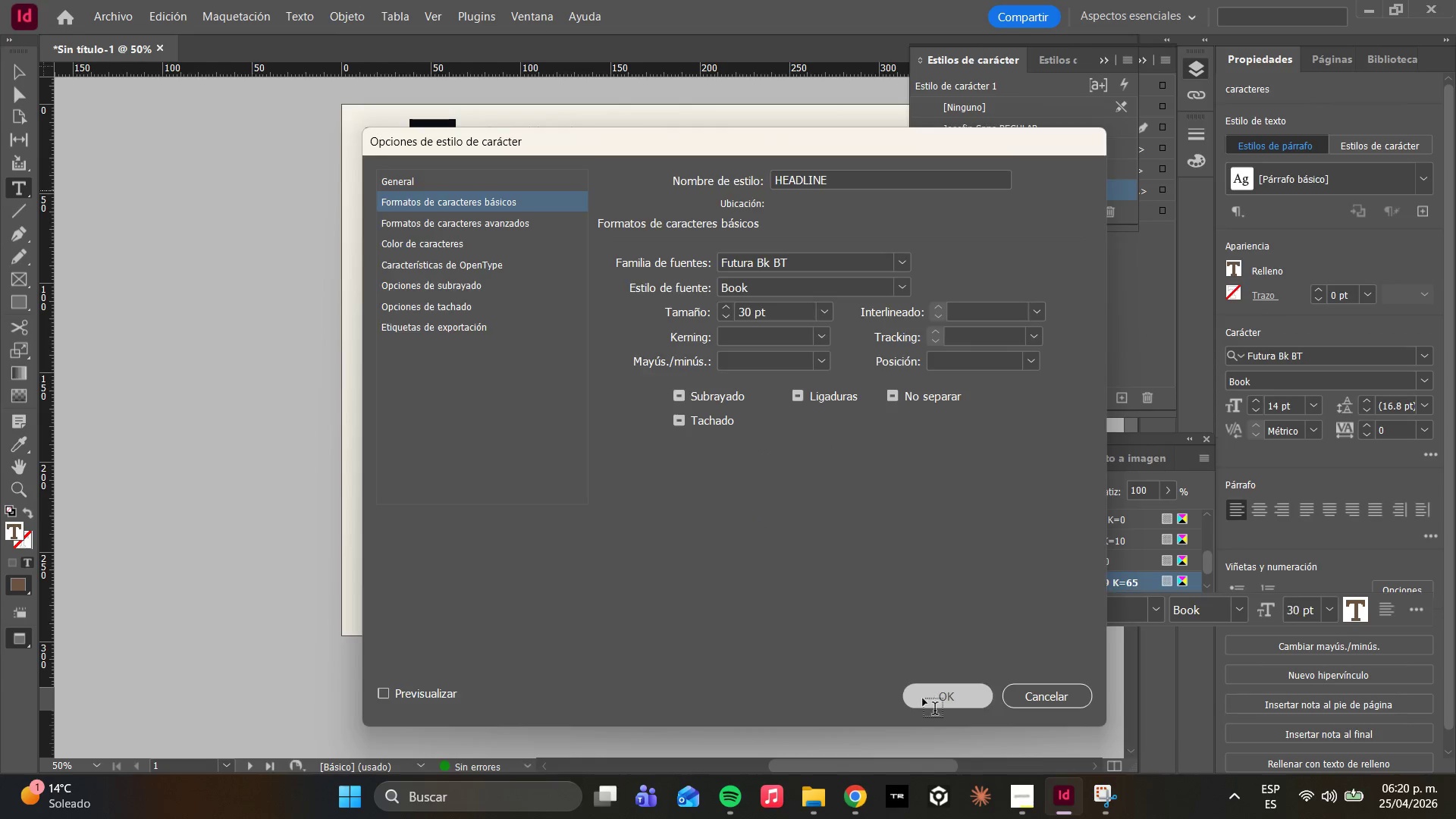 
left_click([922, 700])
 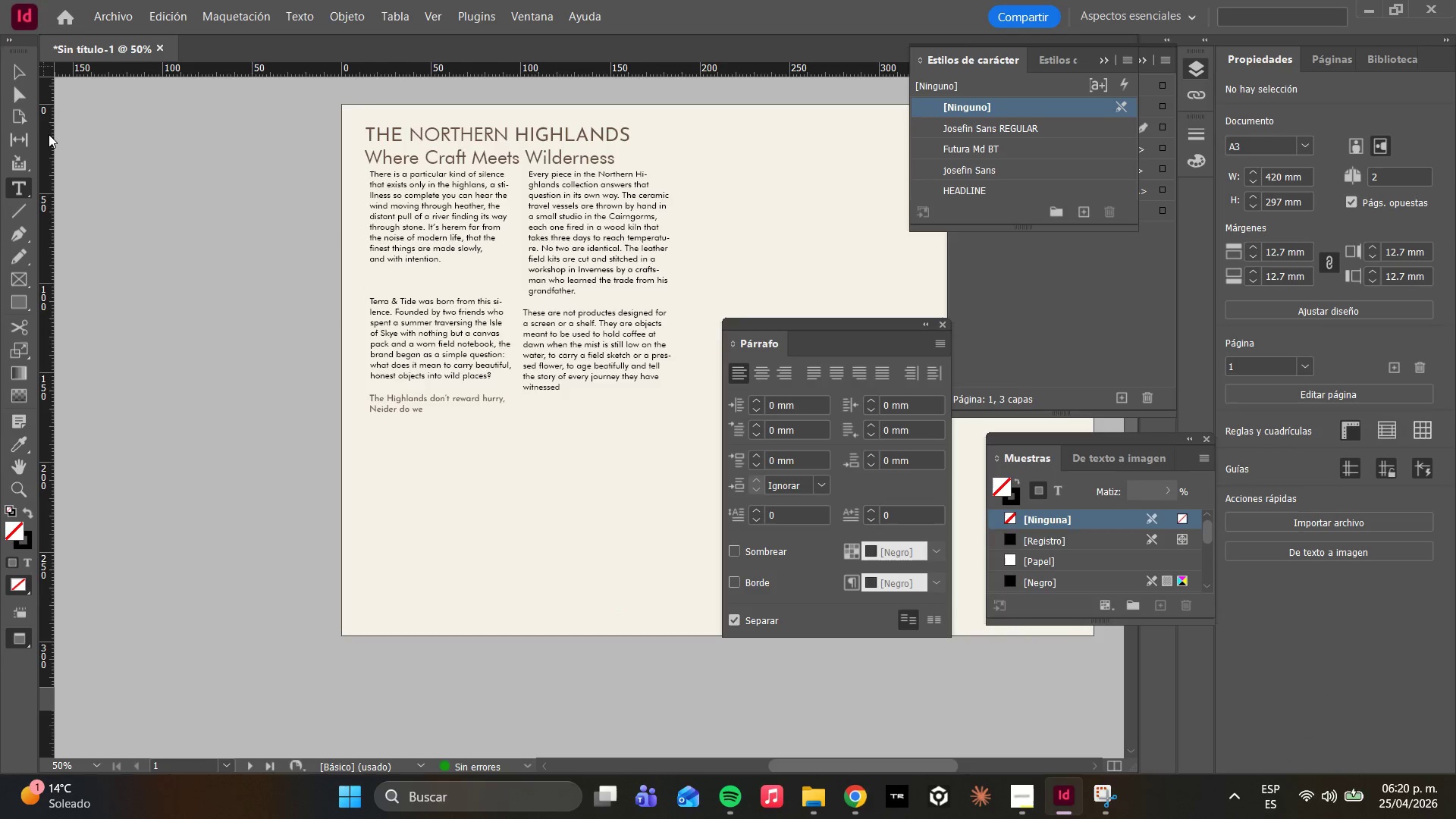 
left_click([16, 101])
 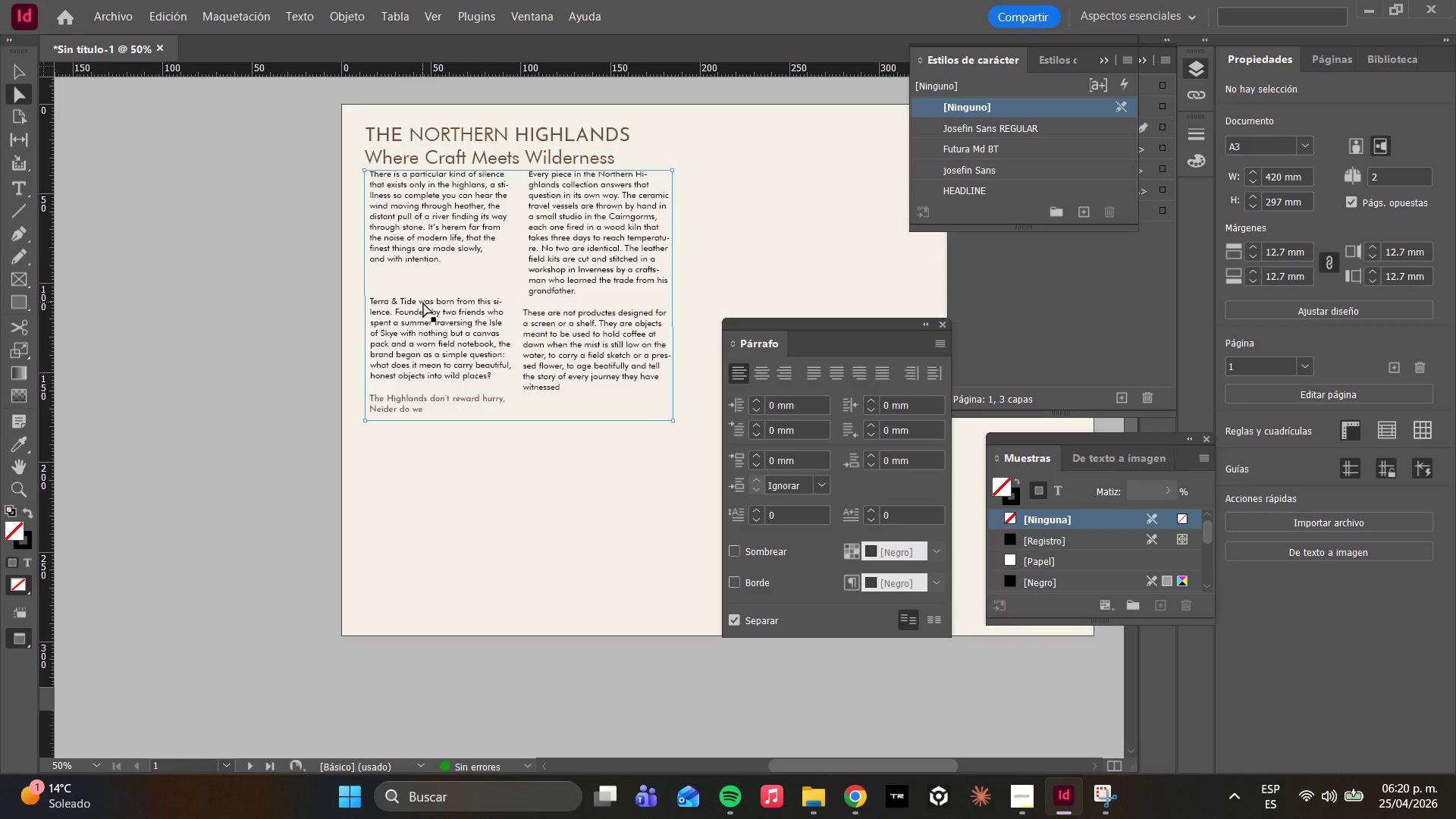 
left_click_drag(start_coordinate=[423, 303], to_coordinate=[422, 311])
 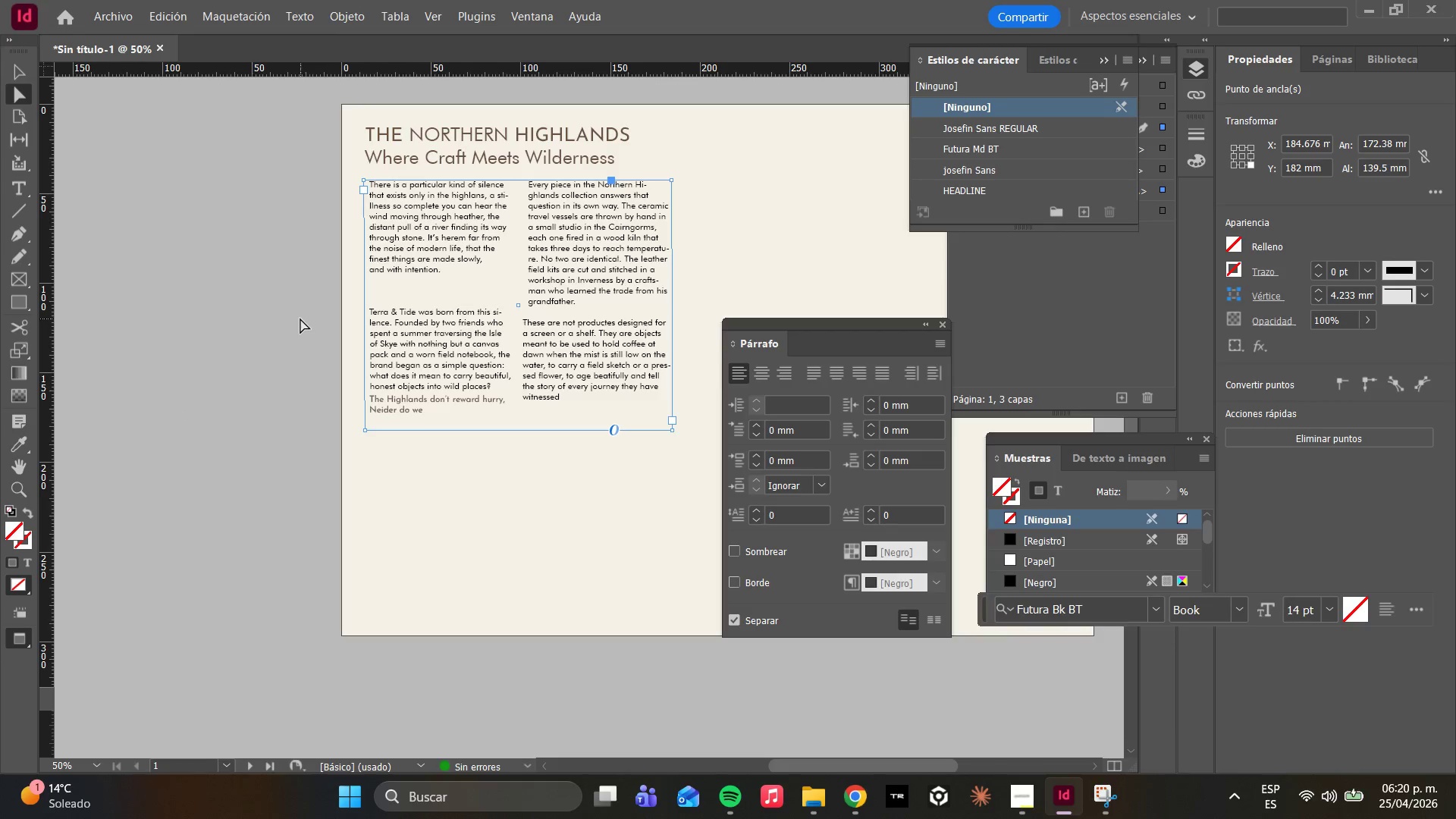 
wait(18.42)
 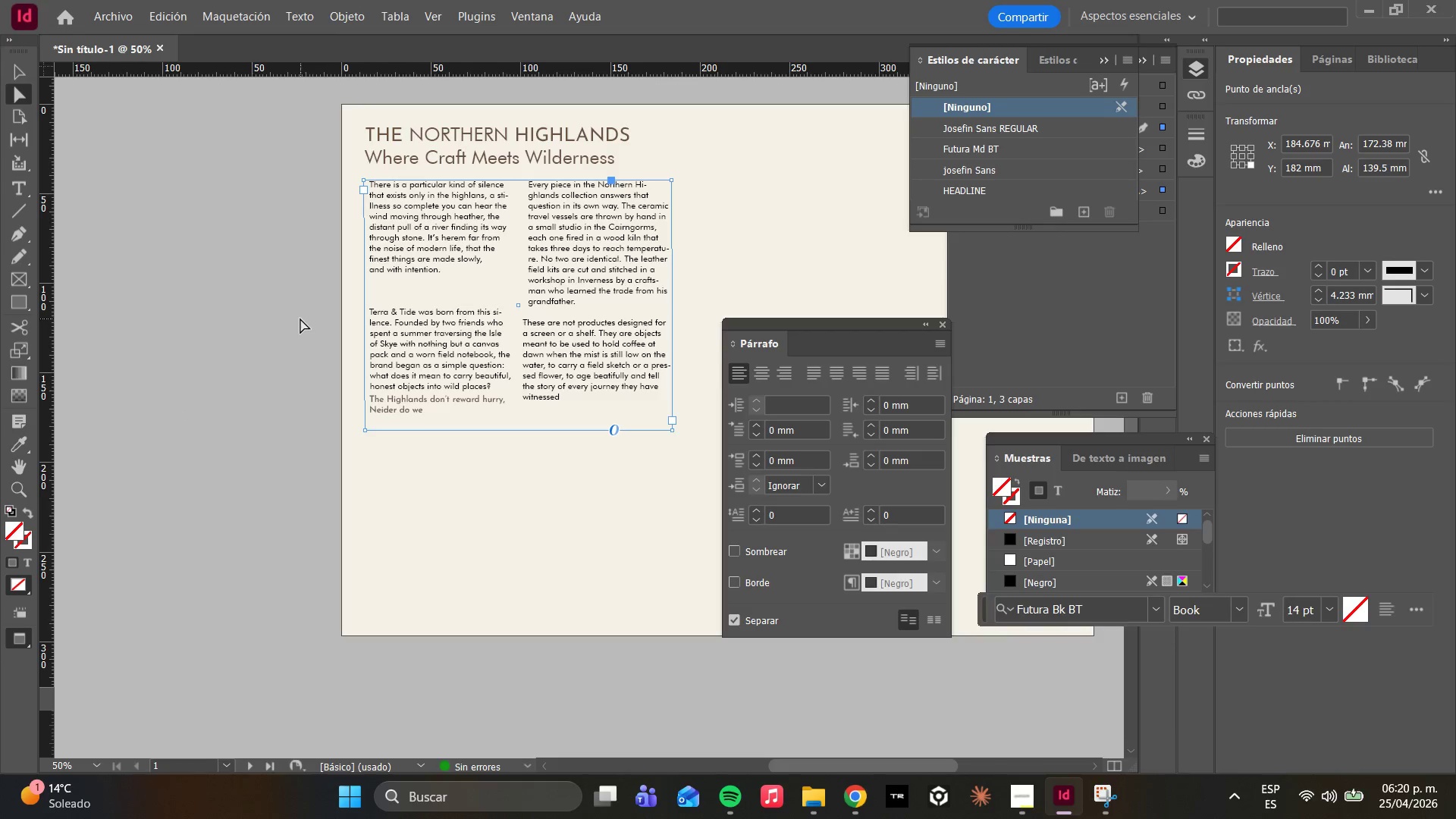 
left_click([221, 372])
 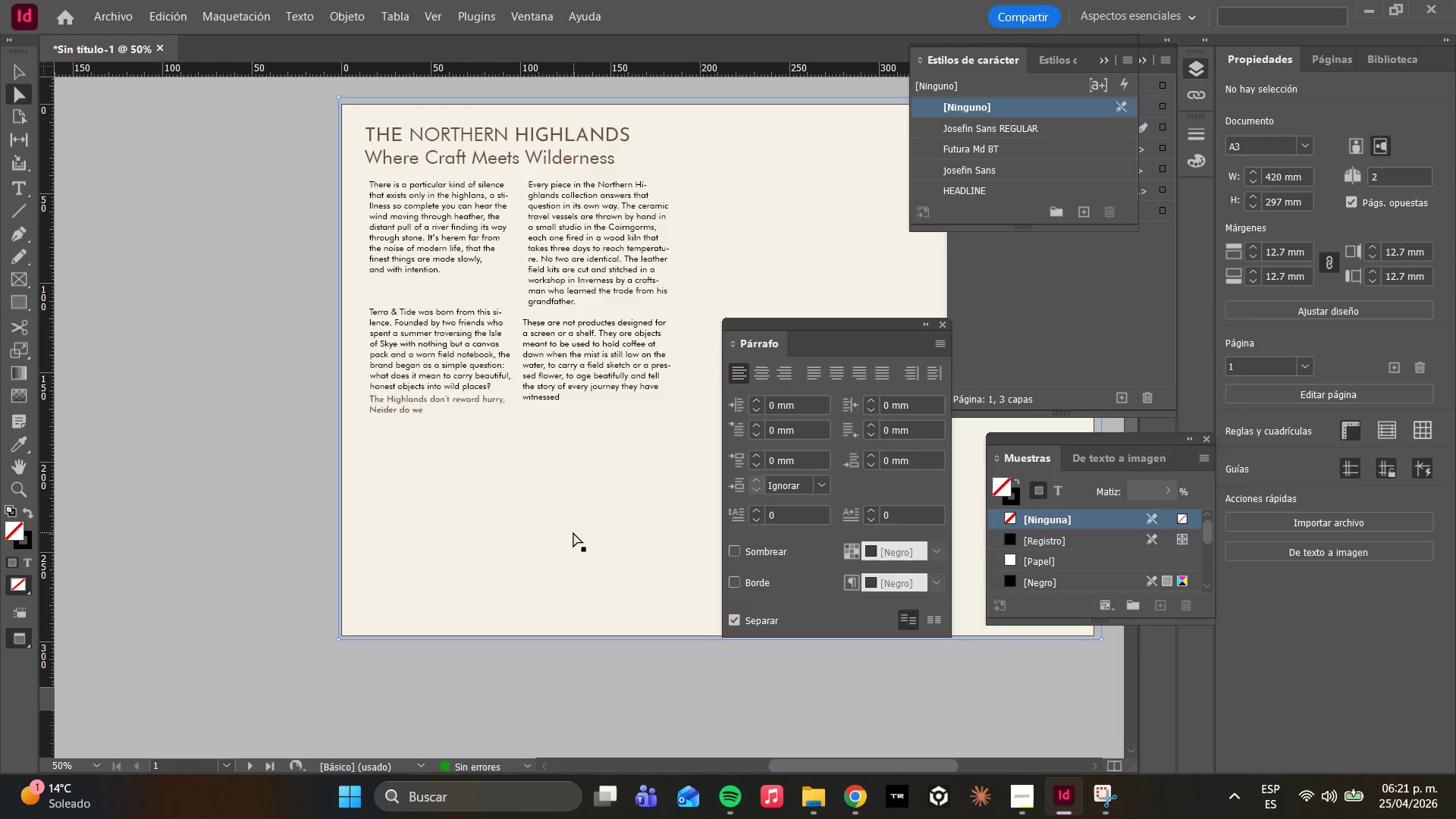 
scroll: coordinate [601, 573], scroll_direction: down, amount: 12.0
 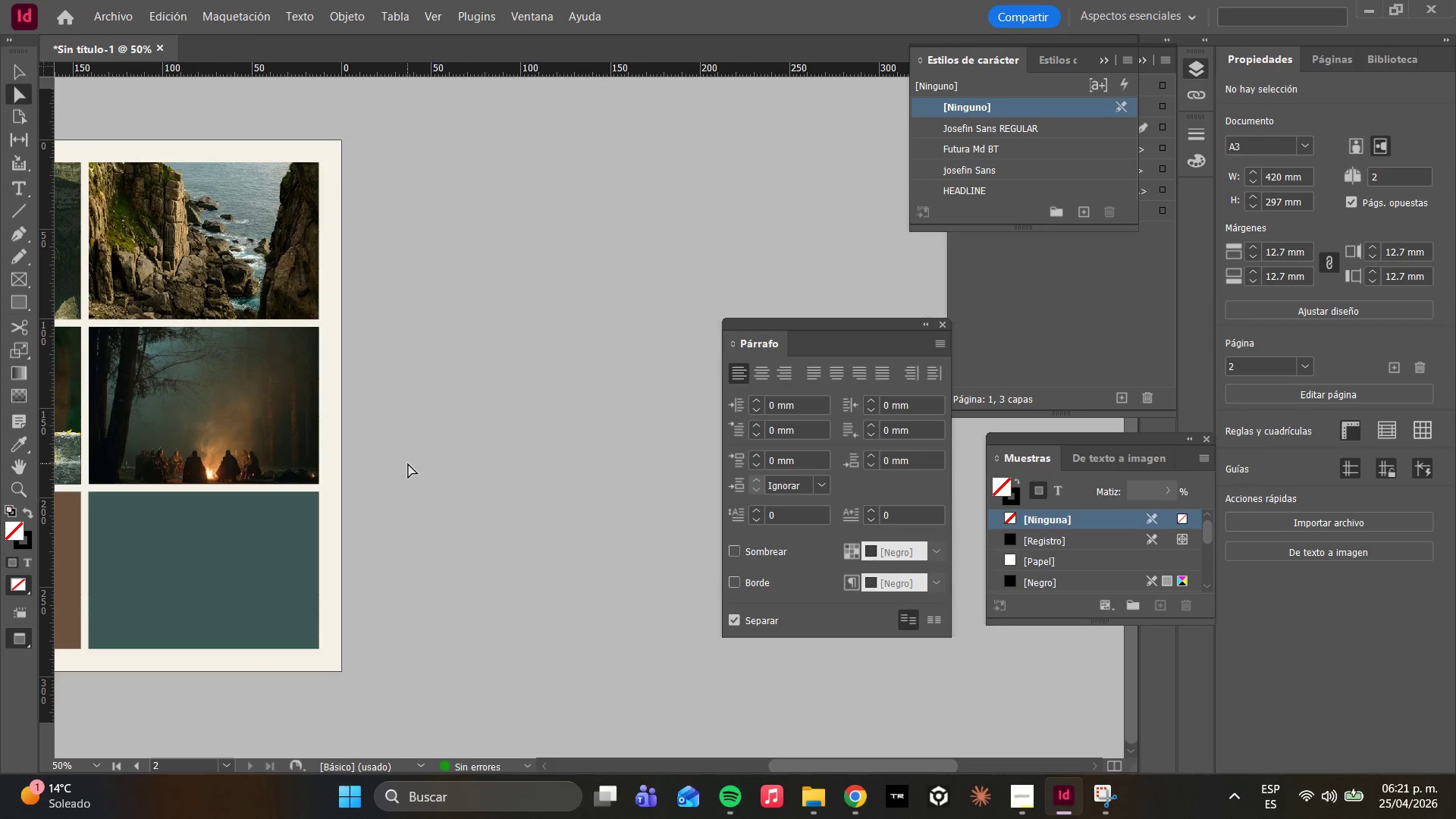 
hold_key(key=AltLeft, duration=3.09)
scroll: coordinate [398, 450], scroll_direction: down, amount: 2.0
 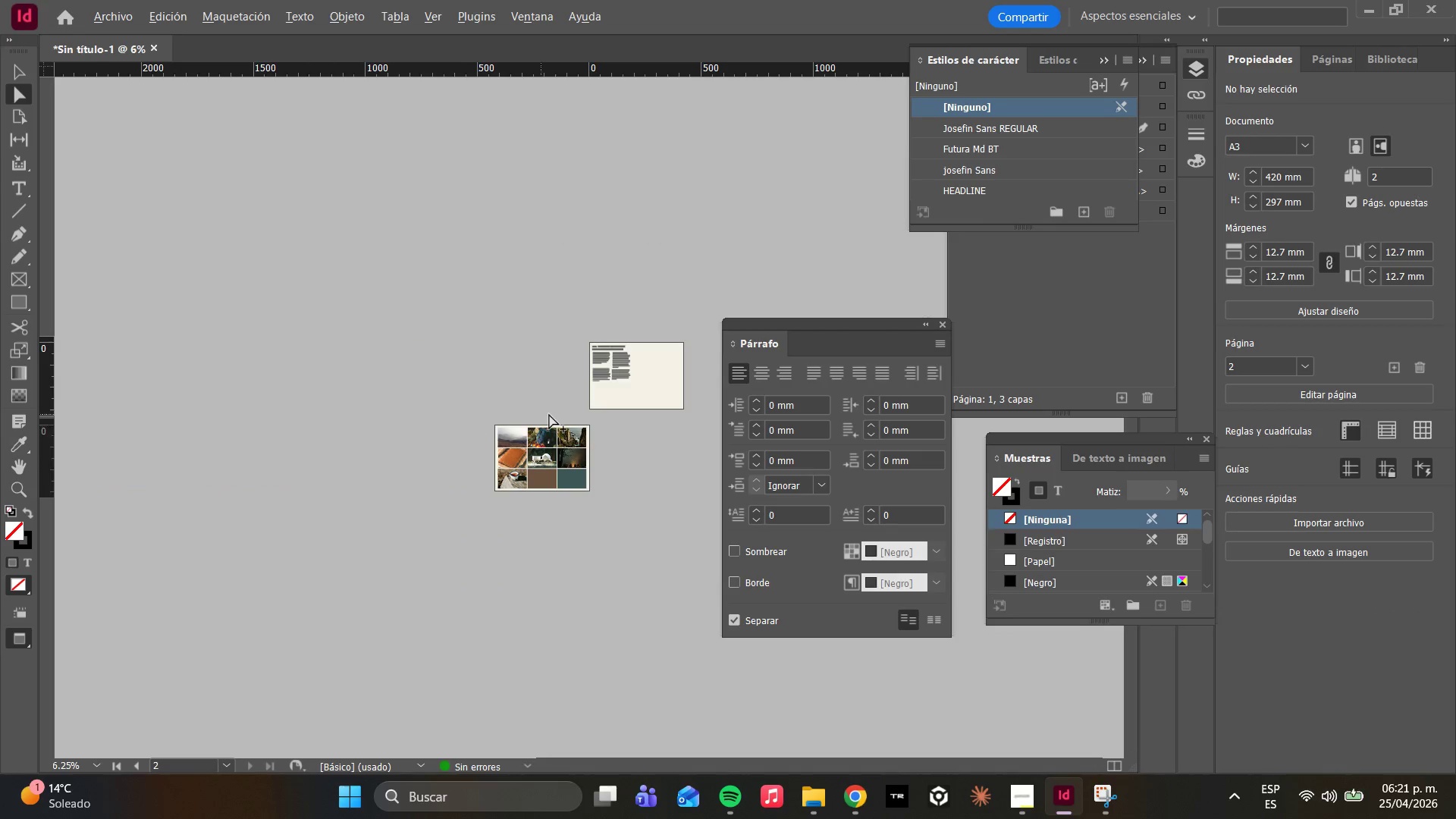 
scroll: coordinate [563, 414], scroll_direction: up, amount: 3.0
 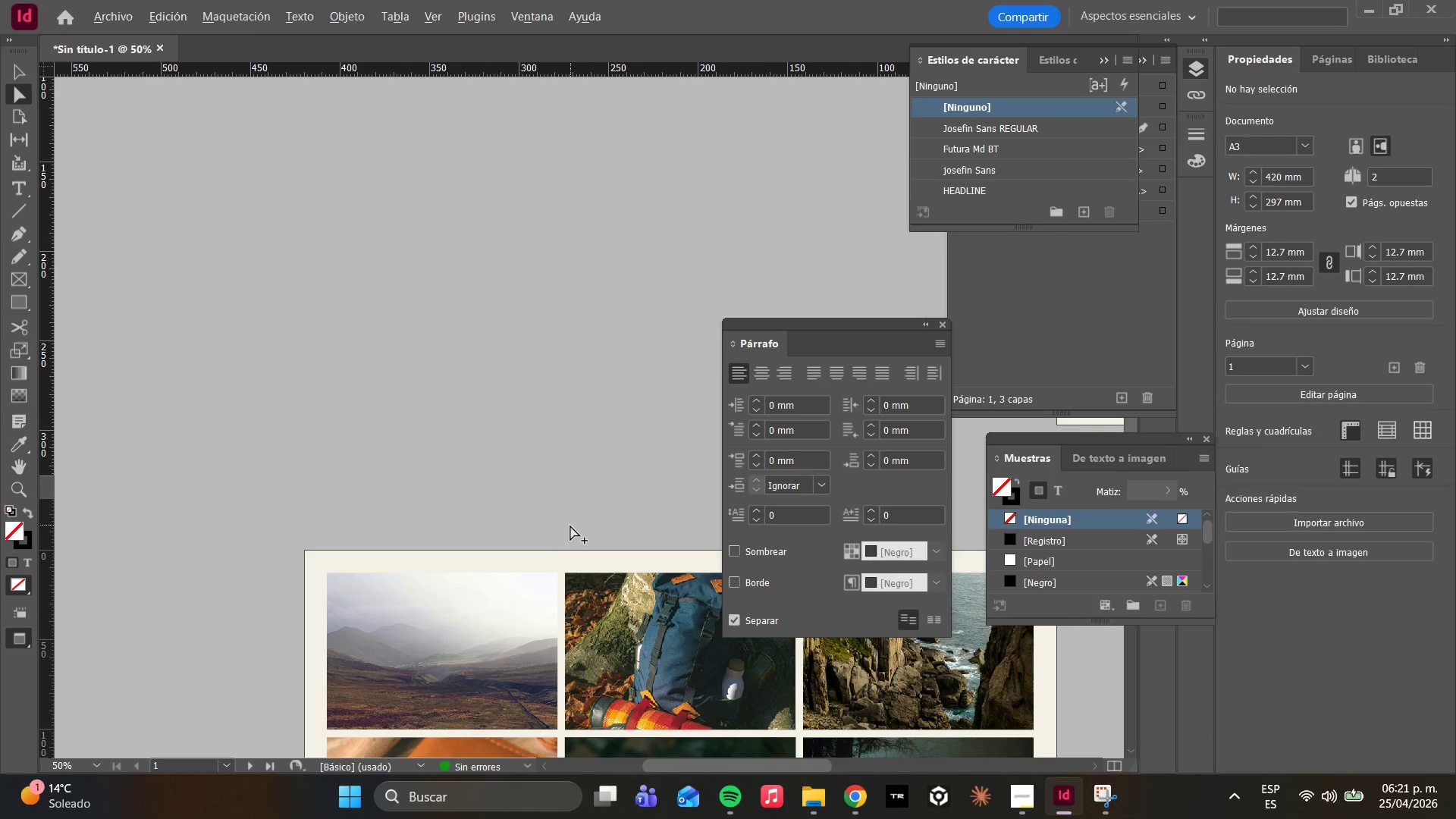 
scroll: coordinate [569, 524], scroll_direction: down, amount: 1.0
 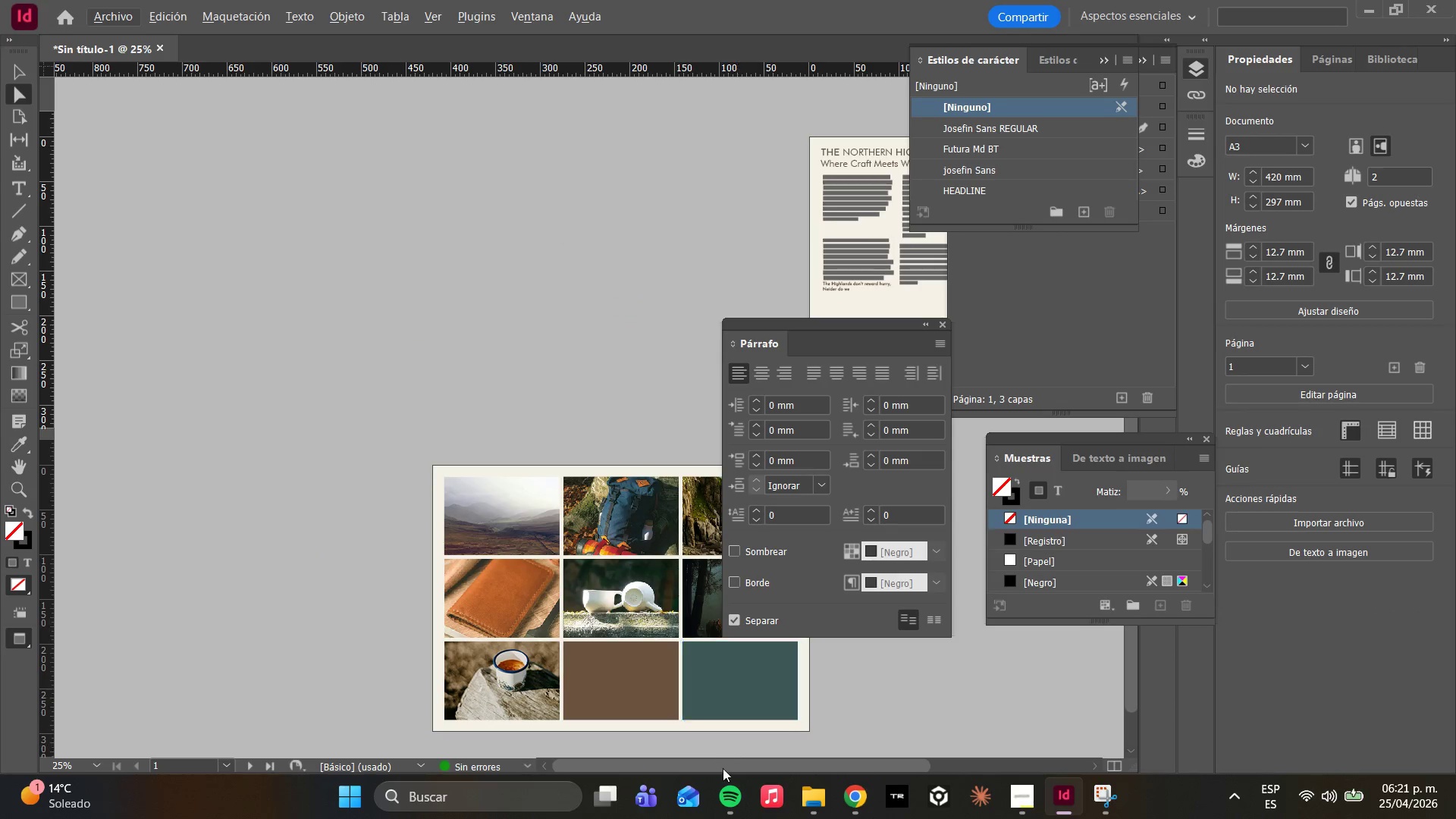 
left_click_drag(start_coordinate=[722, 772], to_coordinate=[760, 765])
 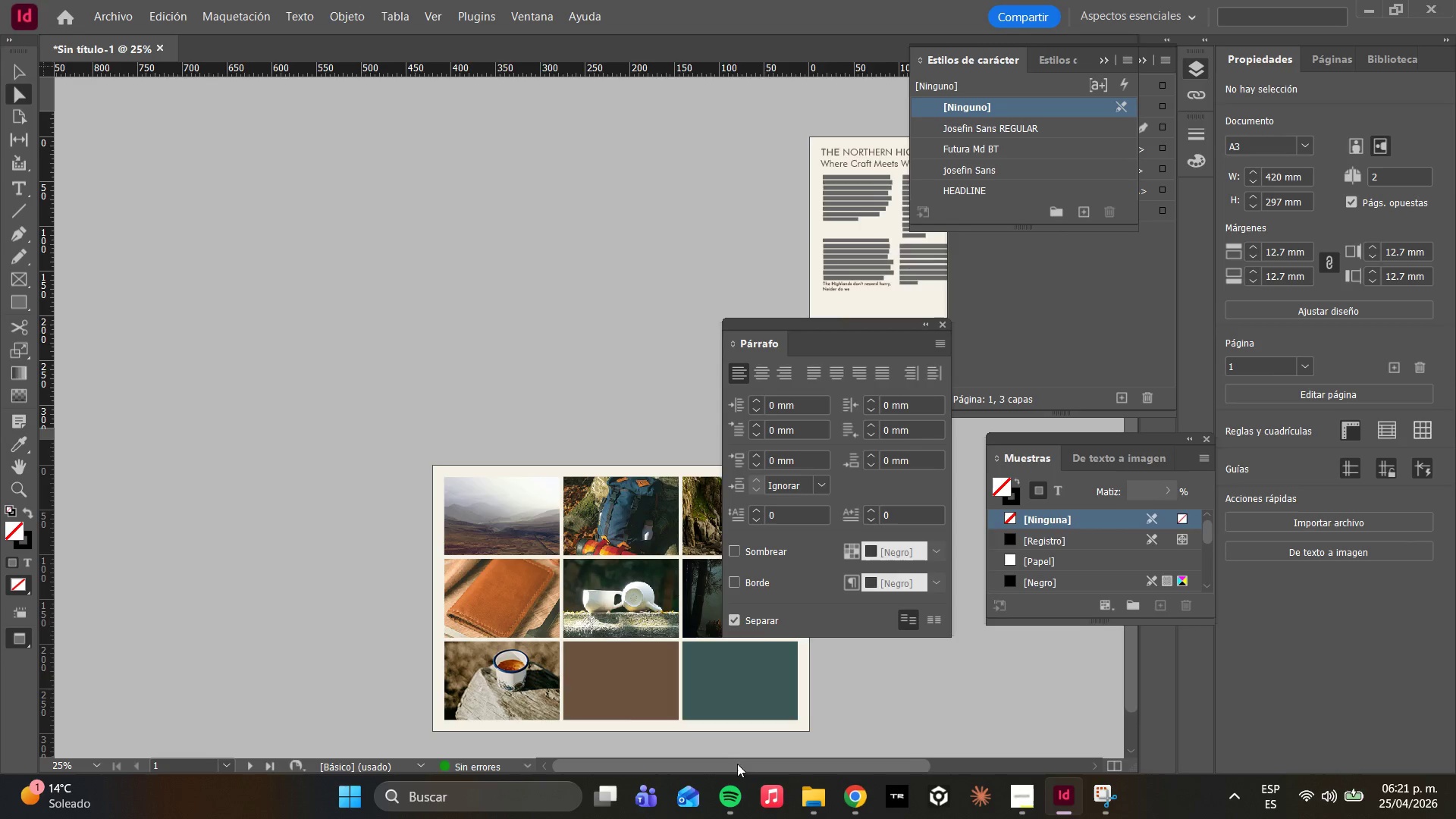 
left_click_drag(start_coordinate=[737, 764], to_coordinate=[817, 755])
 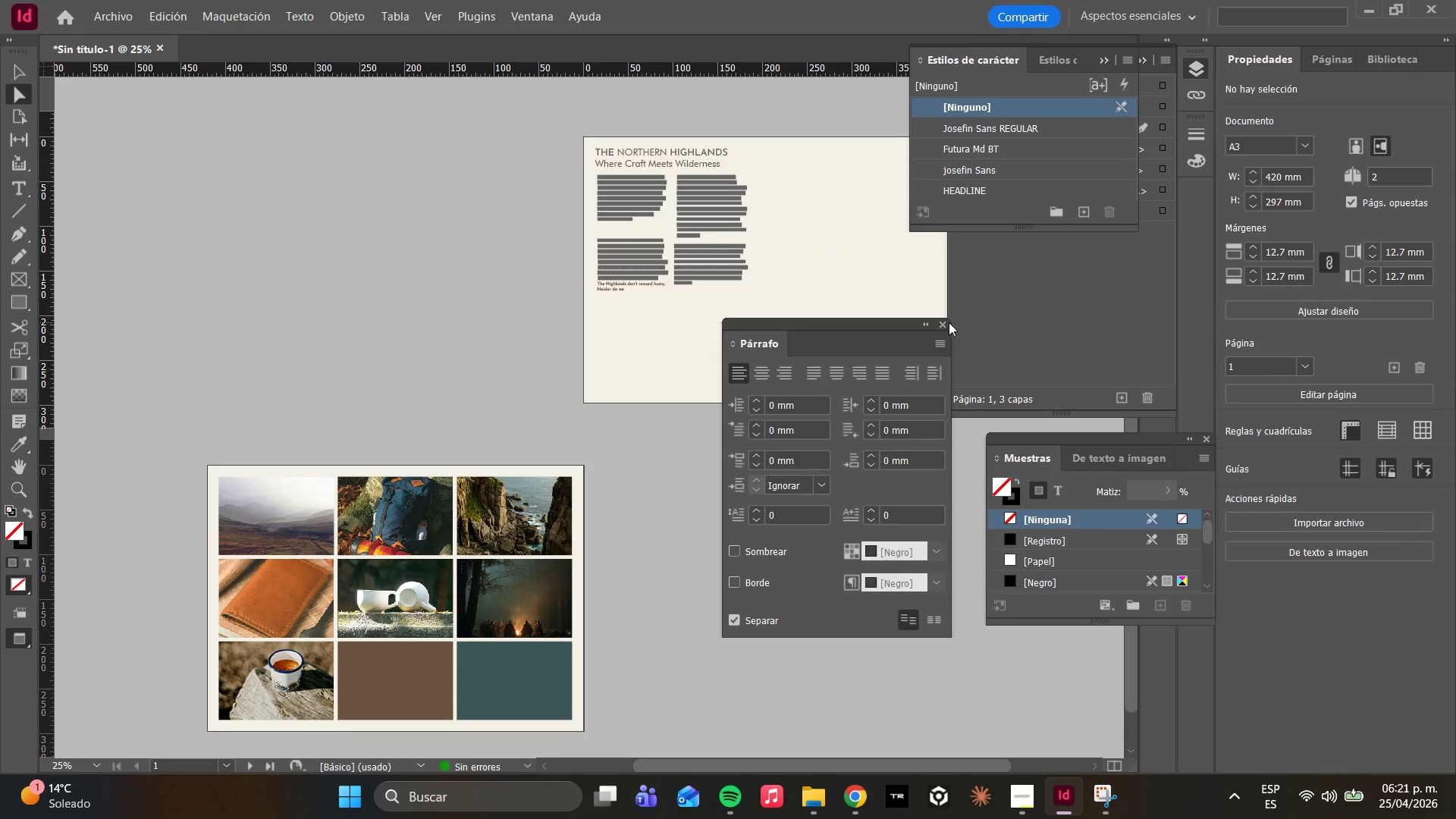 
left_click([943, 323])
 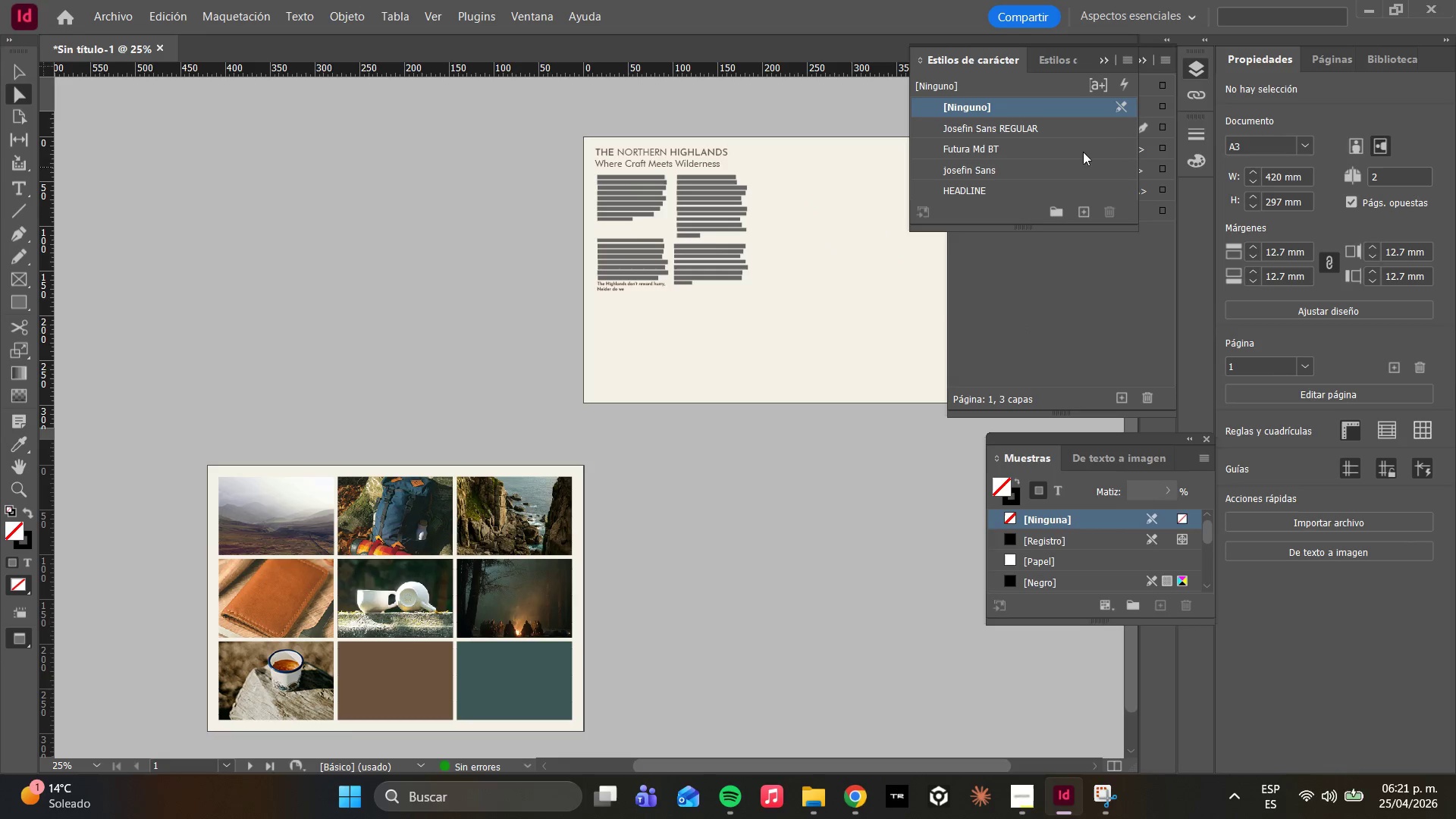 
left_click([1114, 279])
 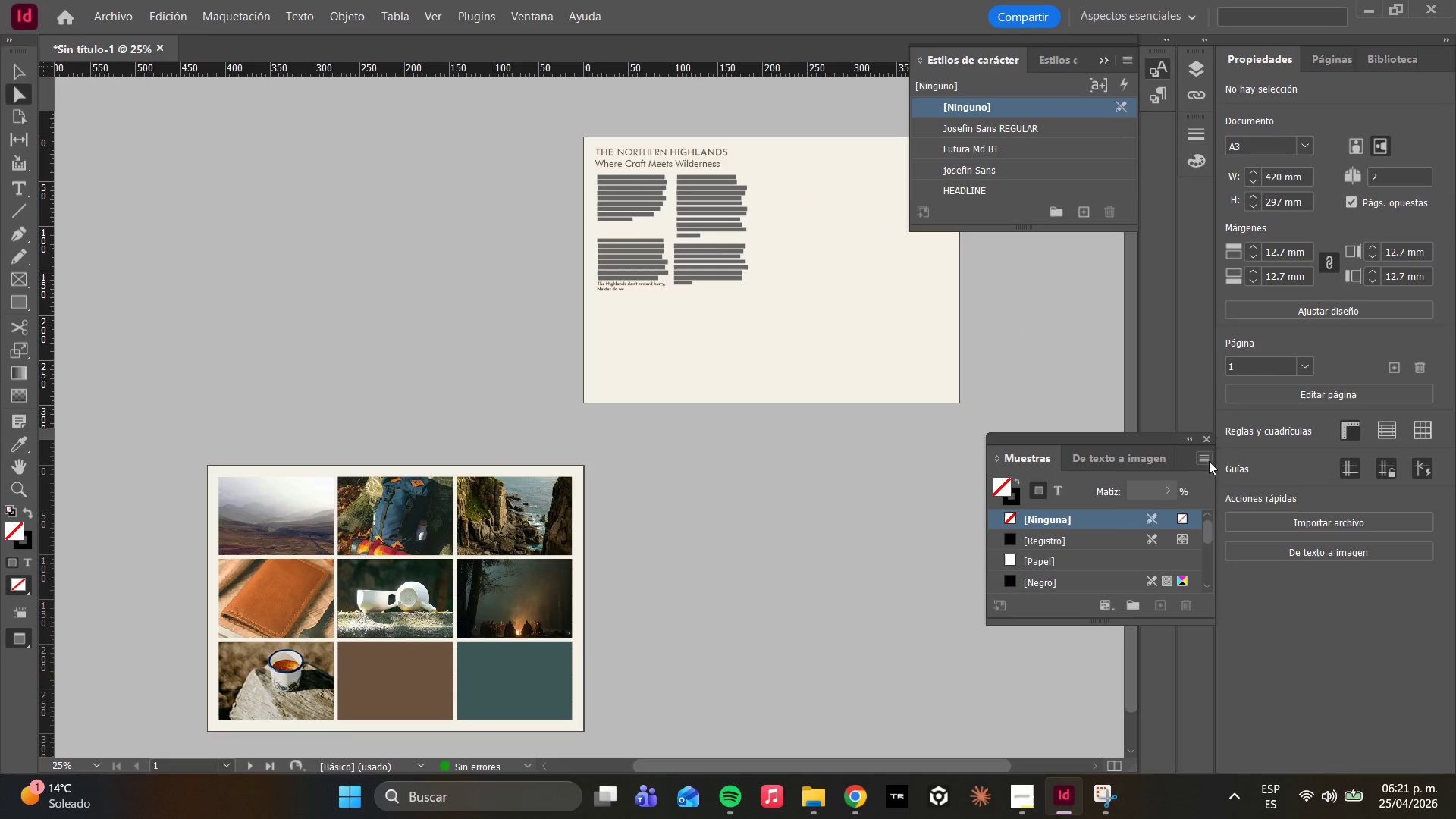 
left_click([1205, 441])
 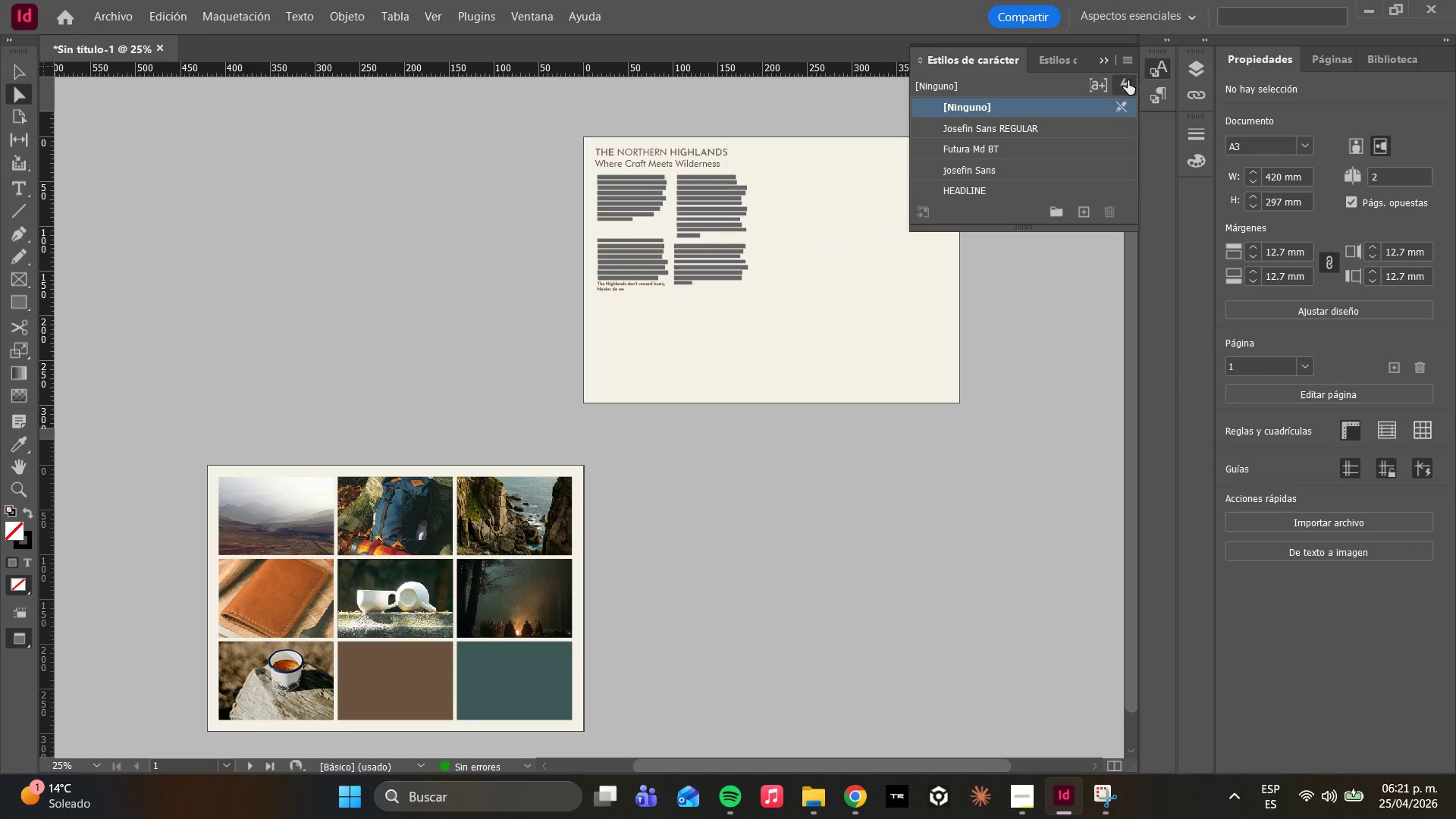 
left_click([1120, 80])
 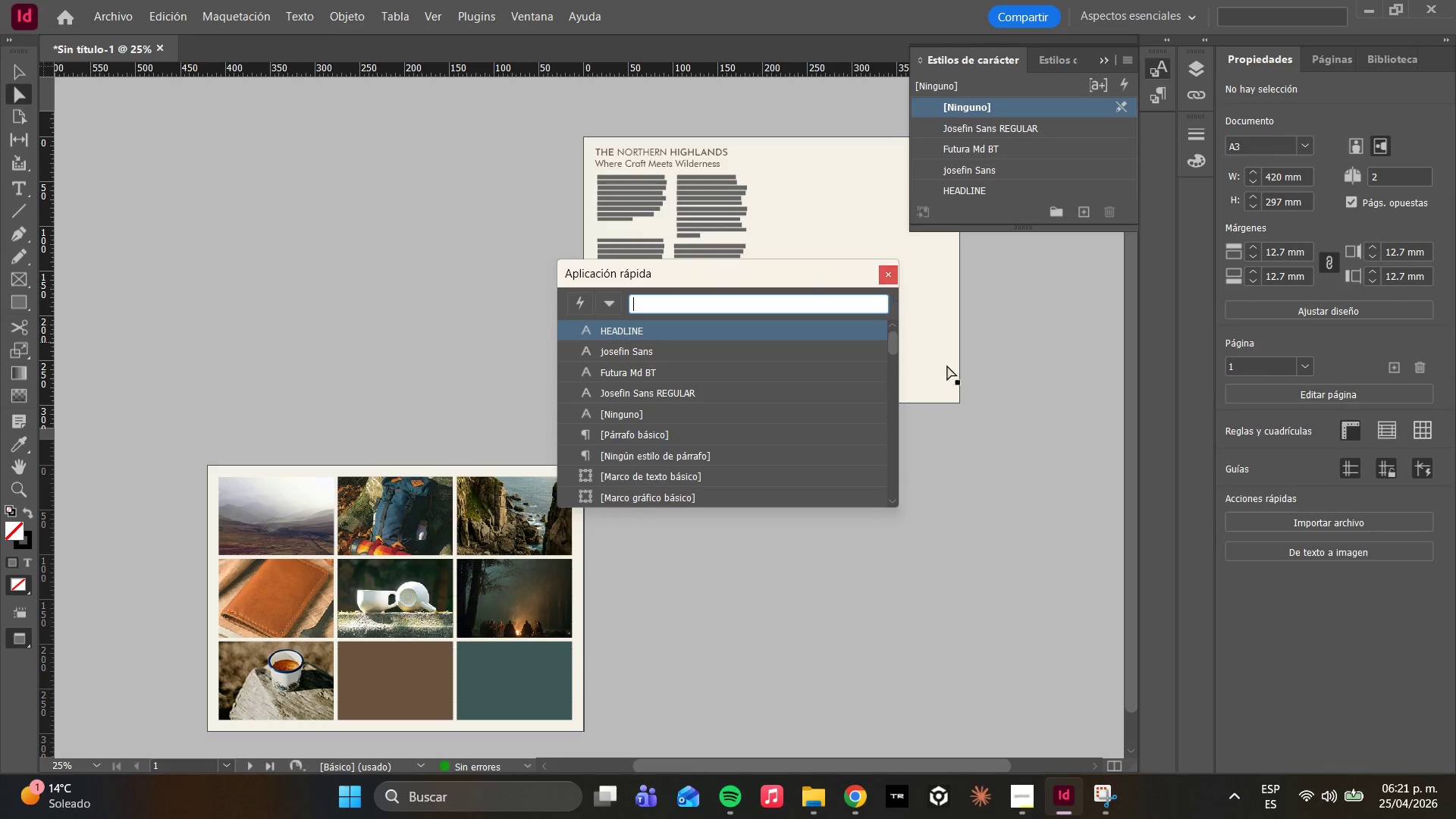 
key(Control+S)
 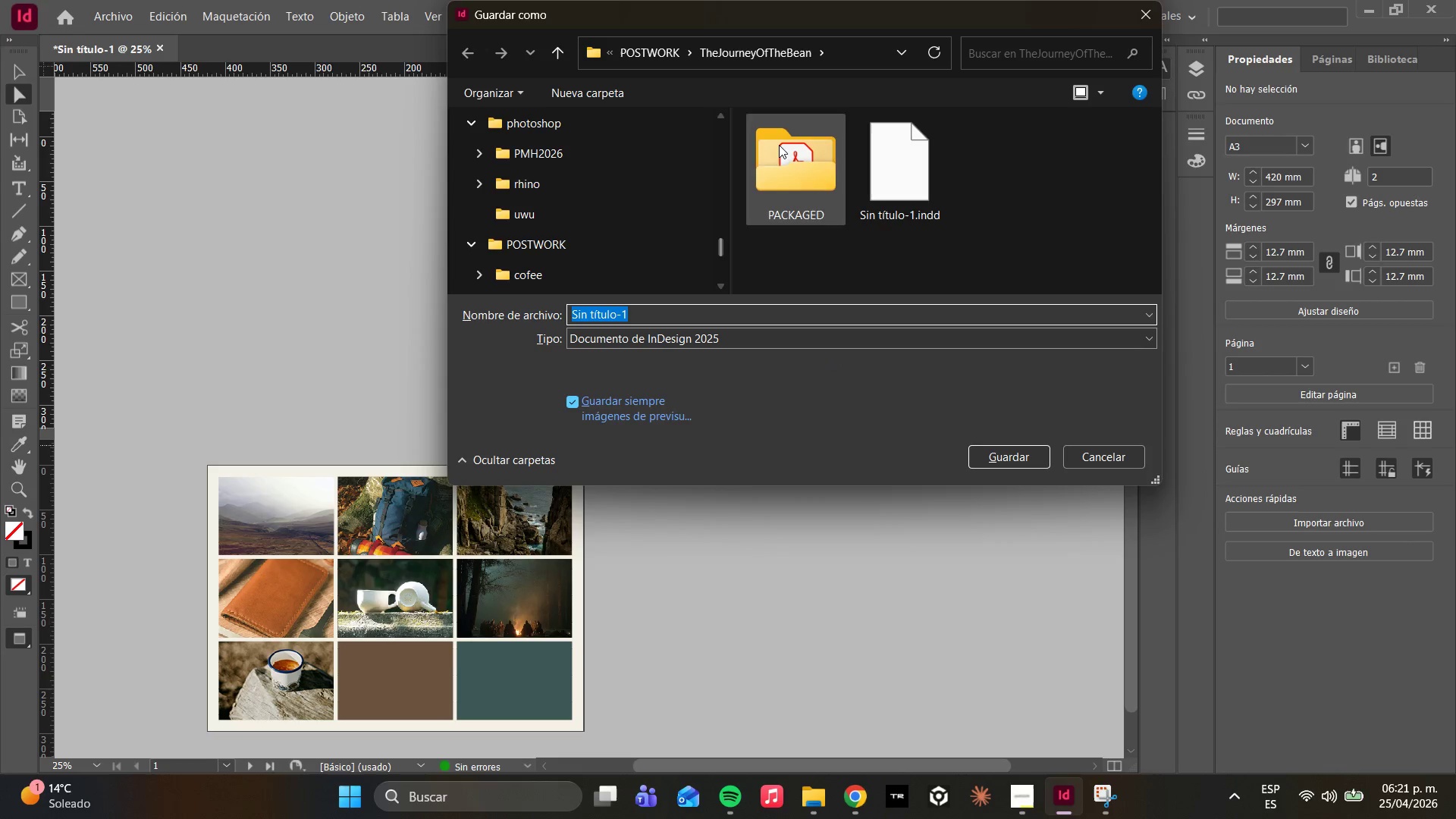 
left_click([670, 59])
 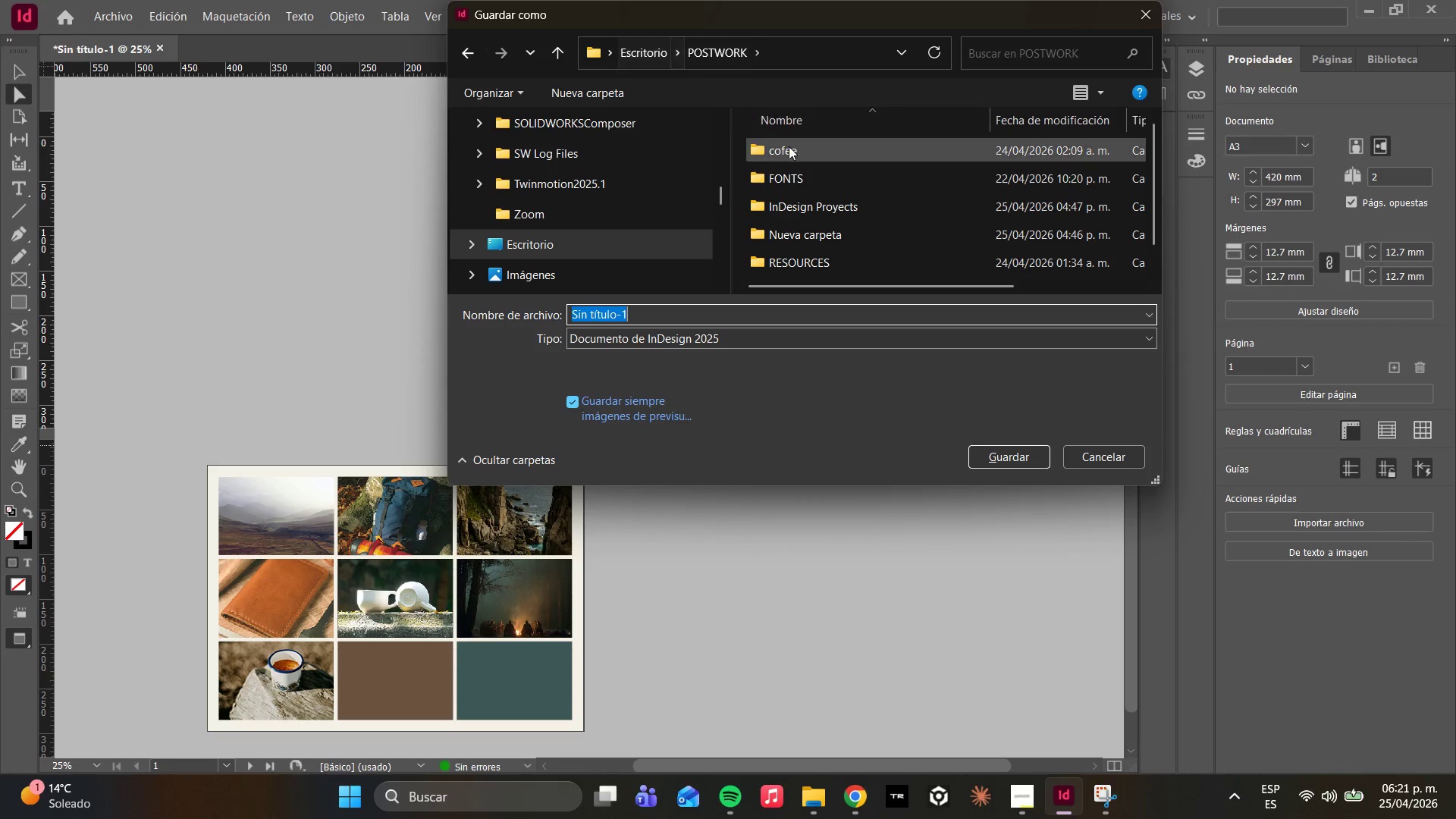 
scroll: coordinate [820, 207], scroll_direction: down, amount: 4.0
 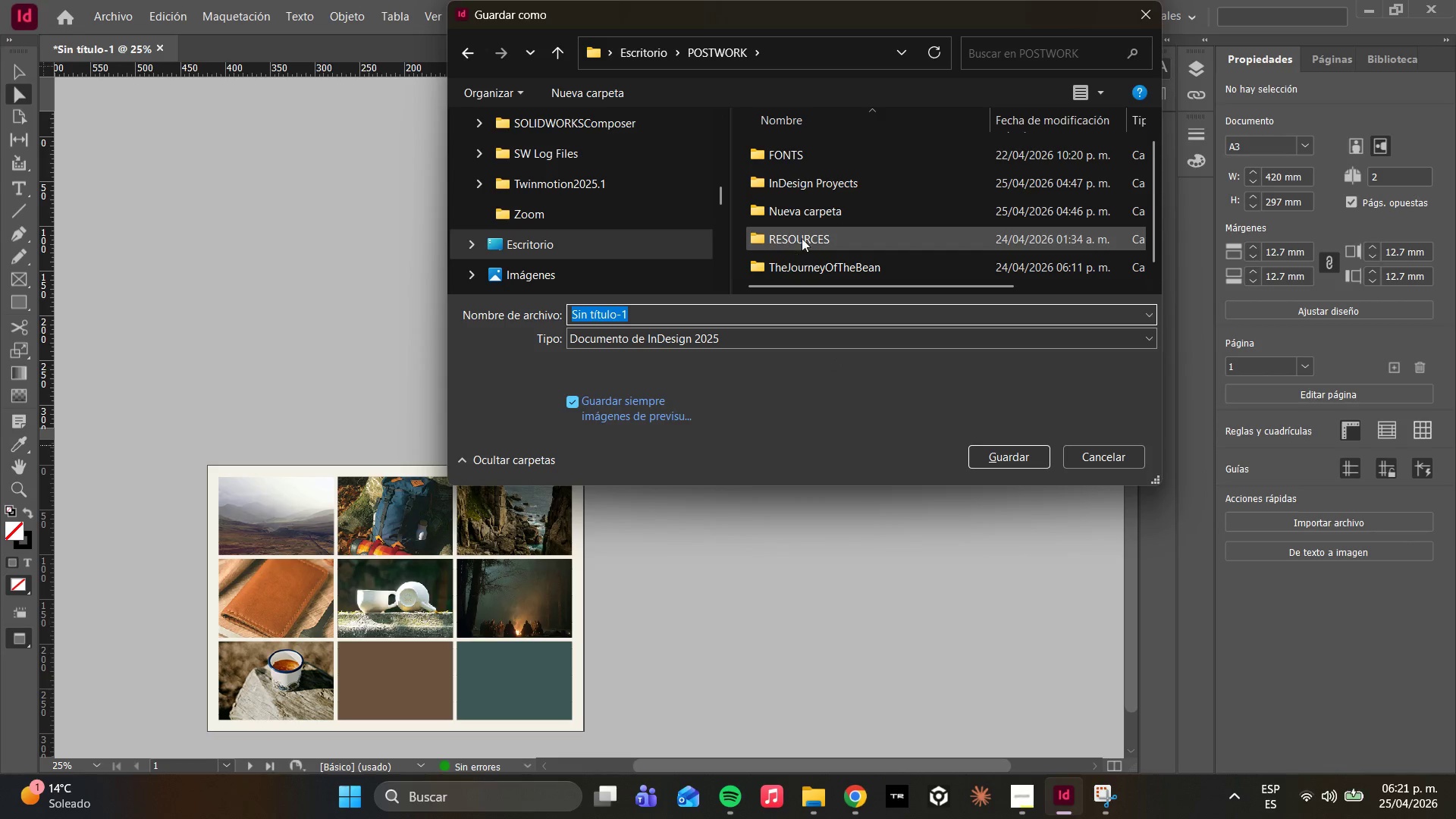 
scroll: coordinate [811, 230], scroll_direction: up, amount: 7.0
 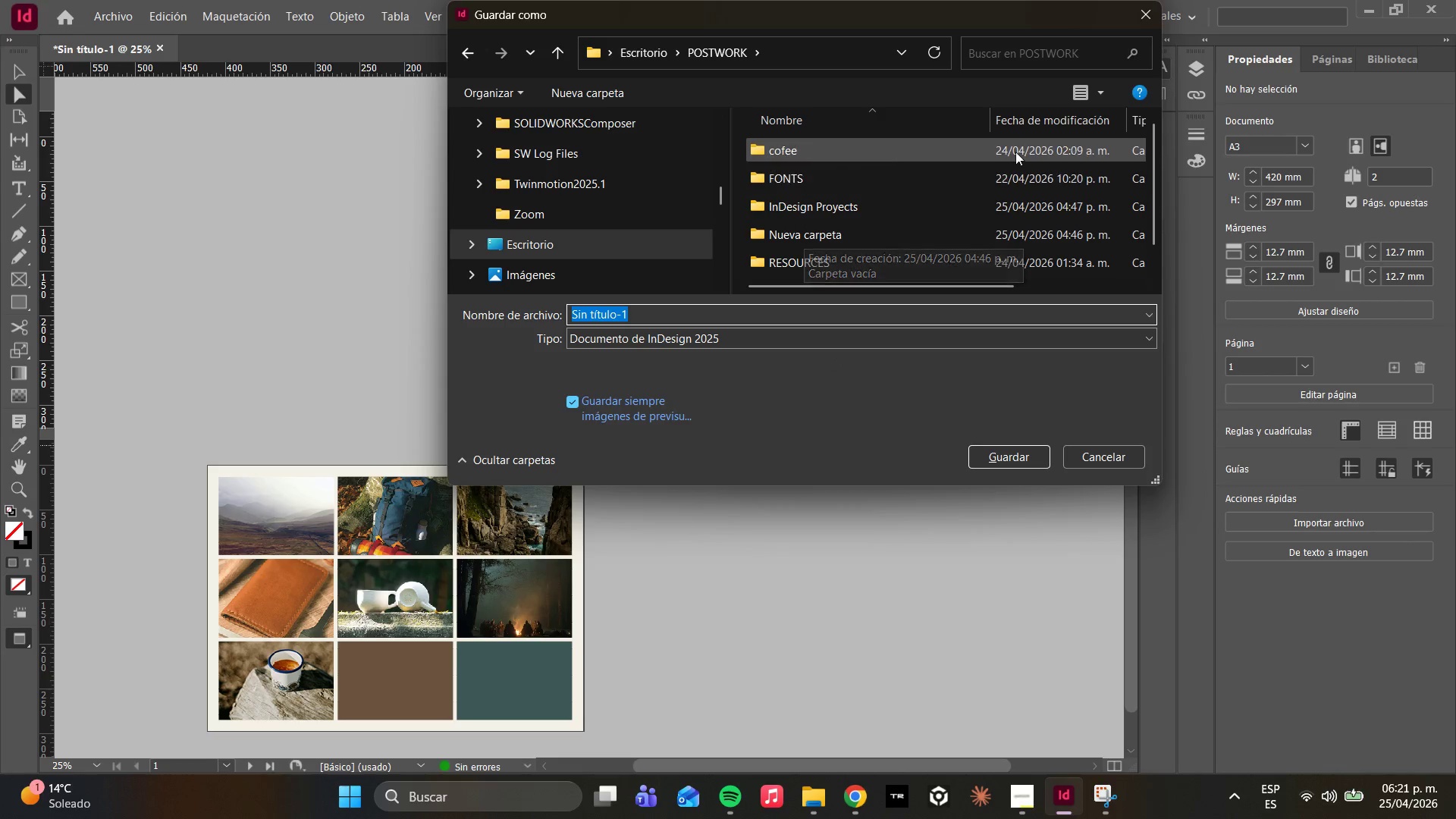 
scroll: coordinate [1053, 164], scroll_direction: down, amount: 10.0
 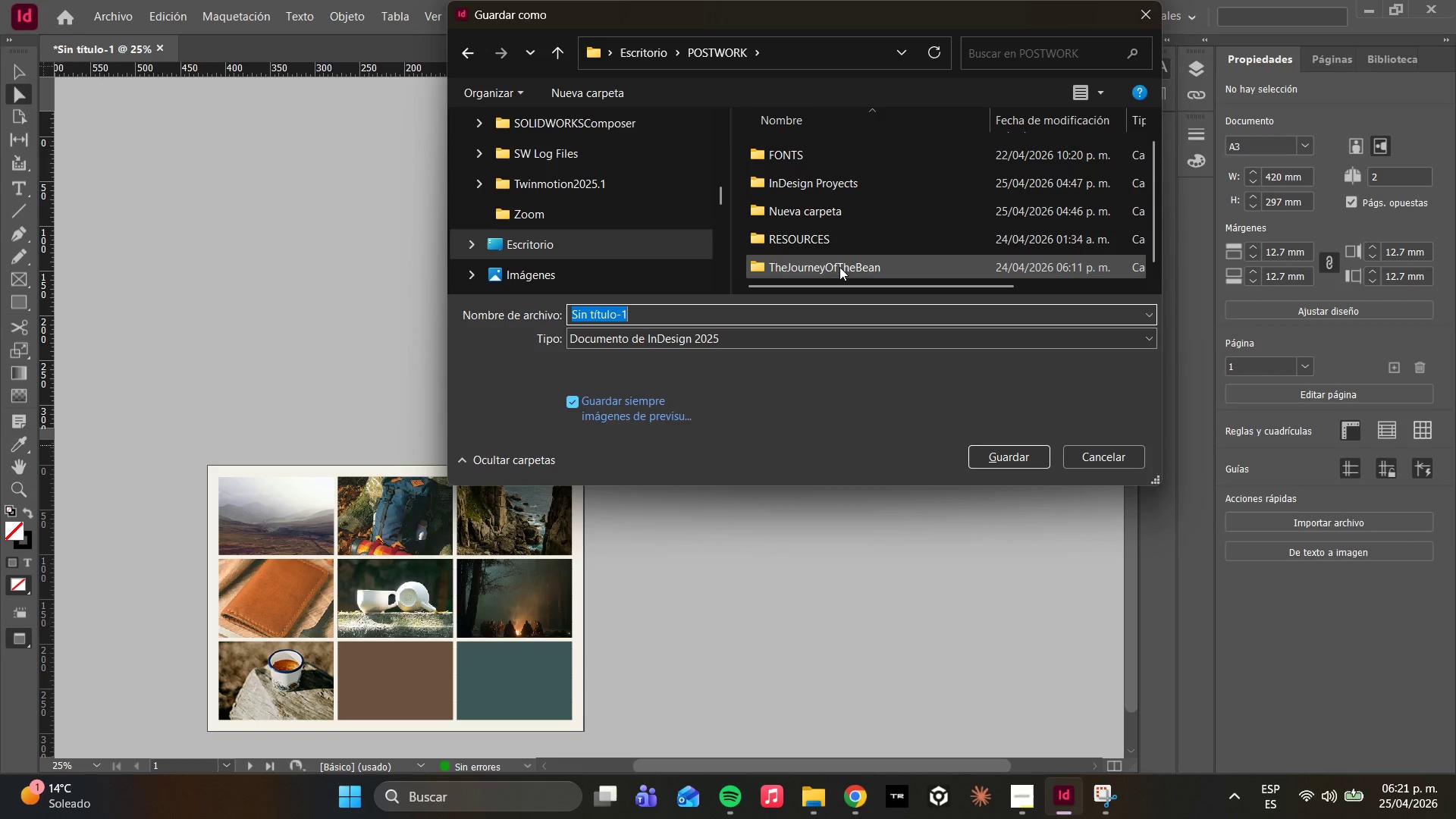 
scroll: coordinate [836, 230], scroll_direction: up, amount: 3.0
 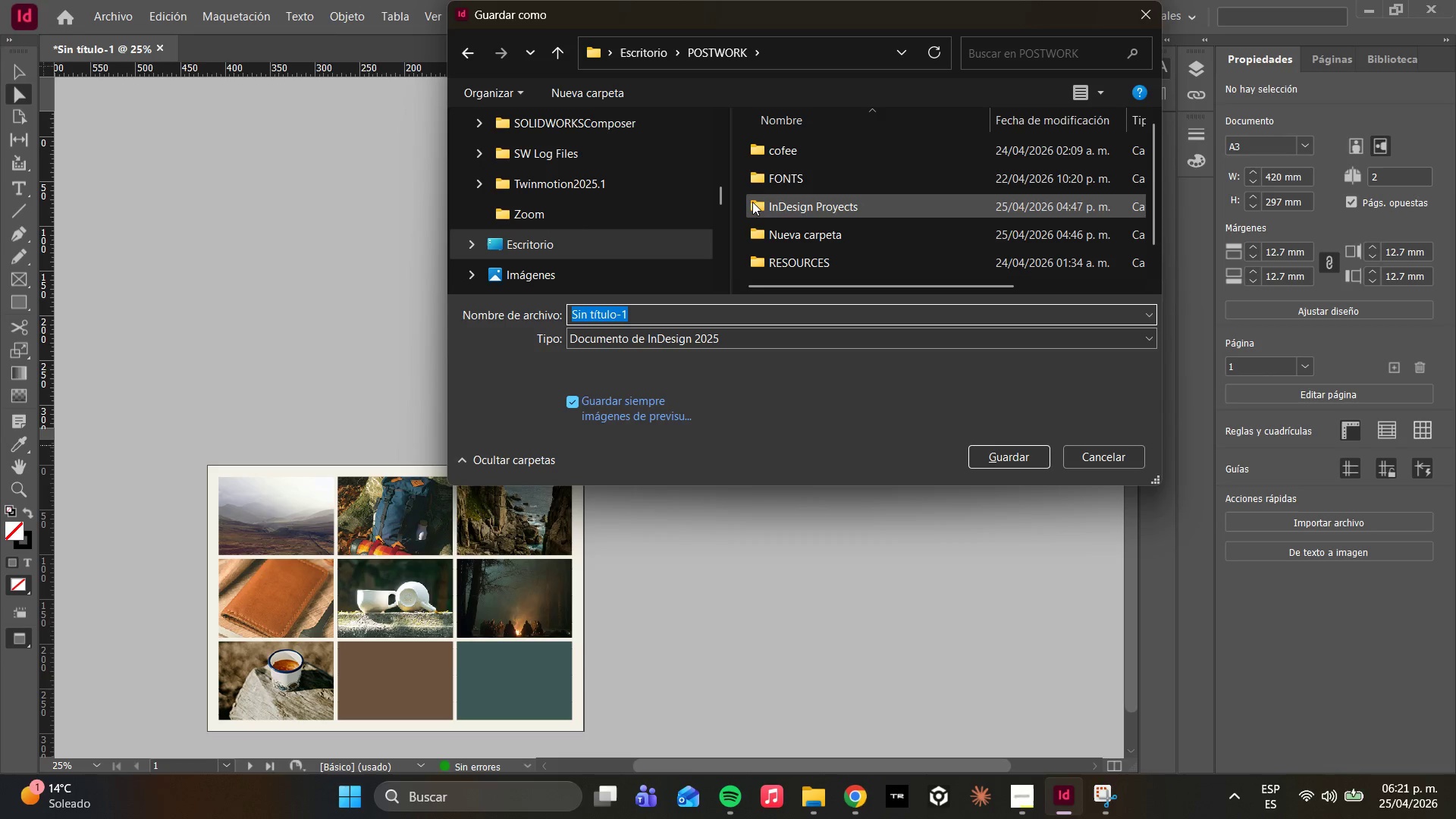 
double_click([764, 208])
 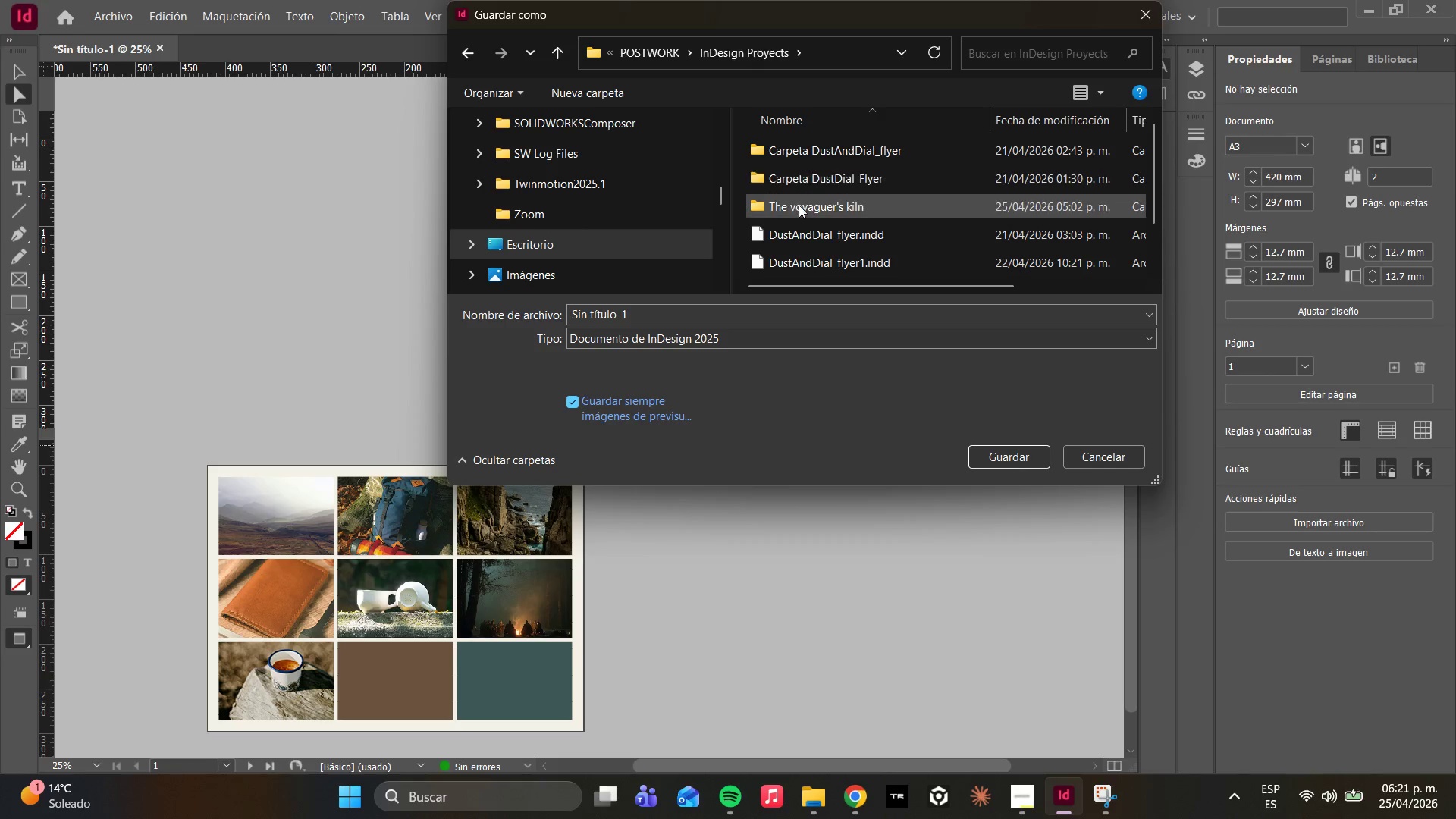 
double_click([799, 205])
 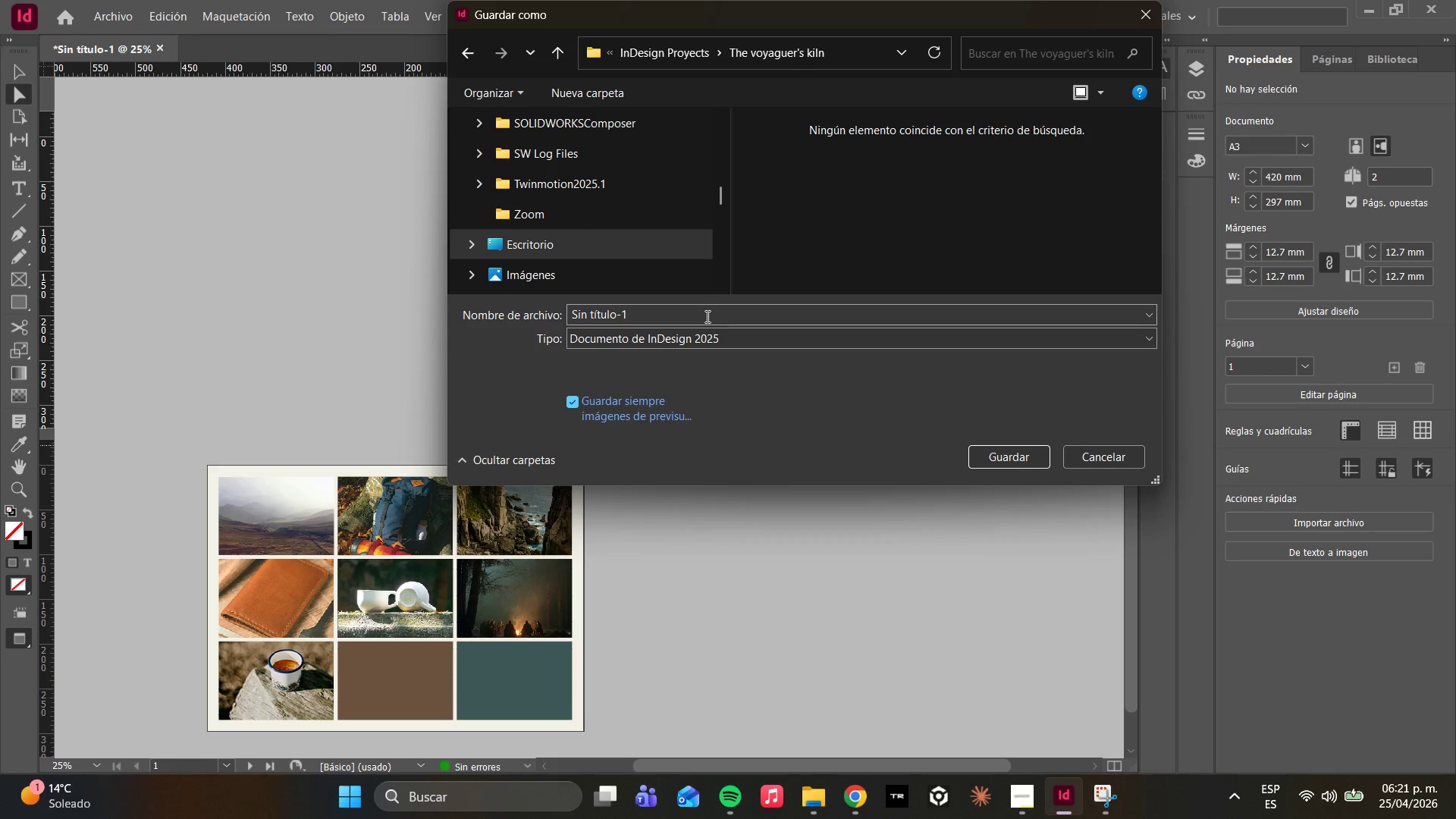 
left_click_drag(start_coordinate=[704, 319], to_coordinate=[384, 319])
 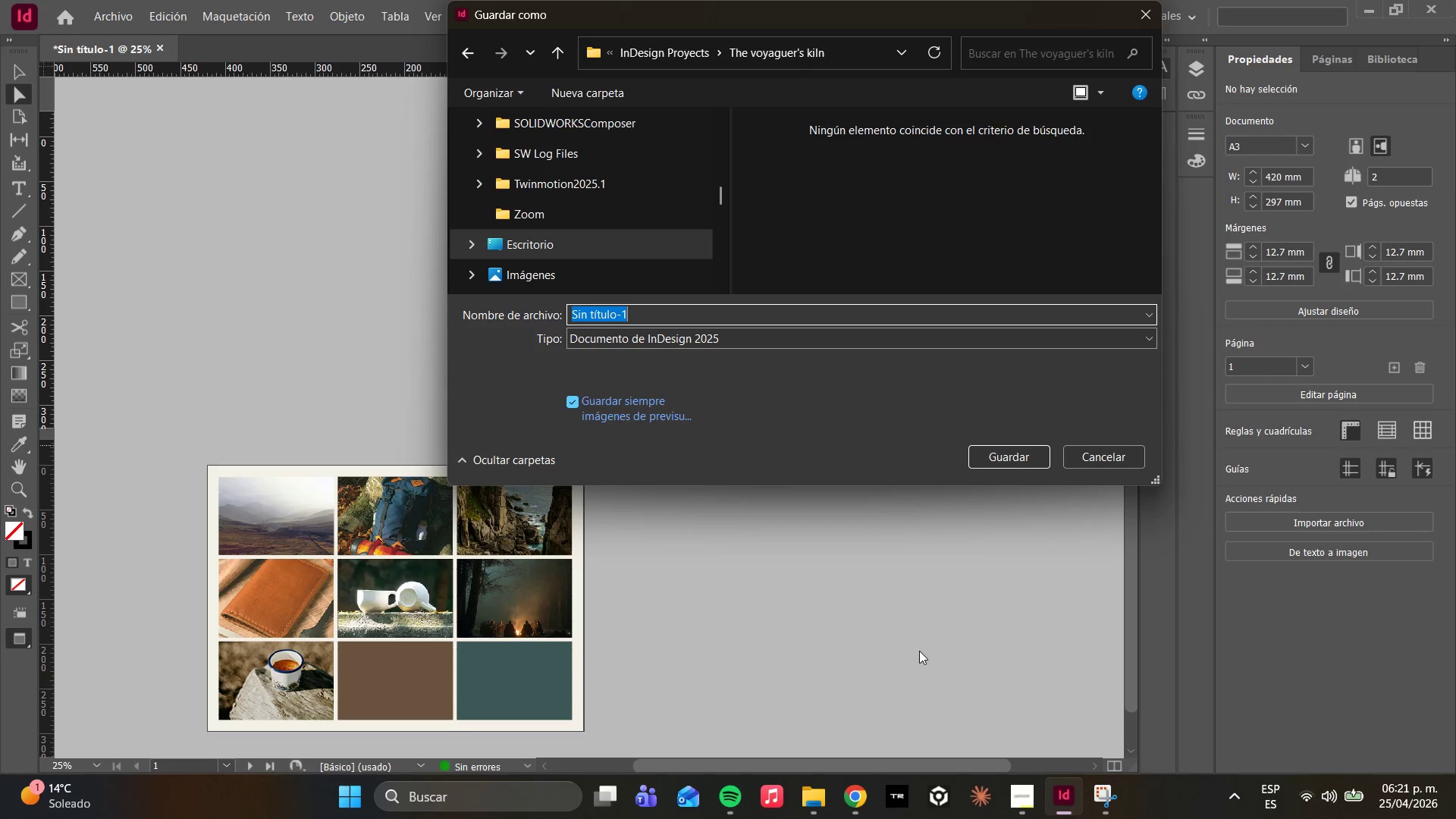 
left_click([1031, 795])